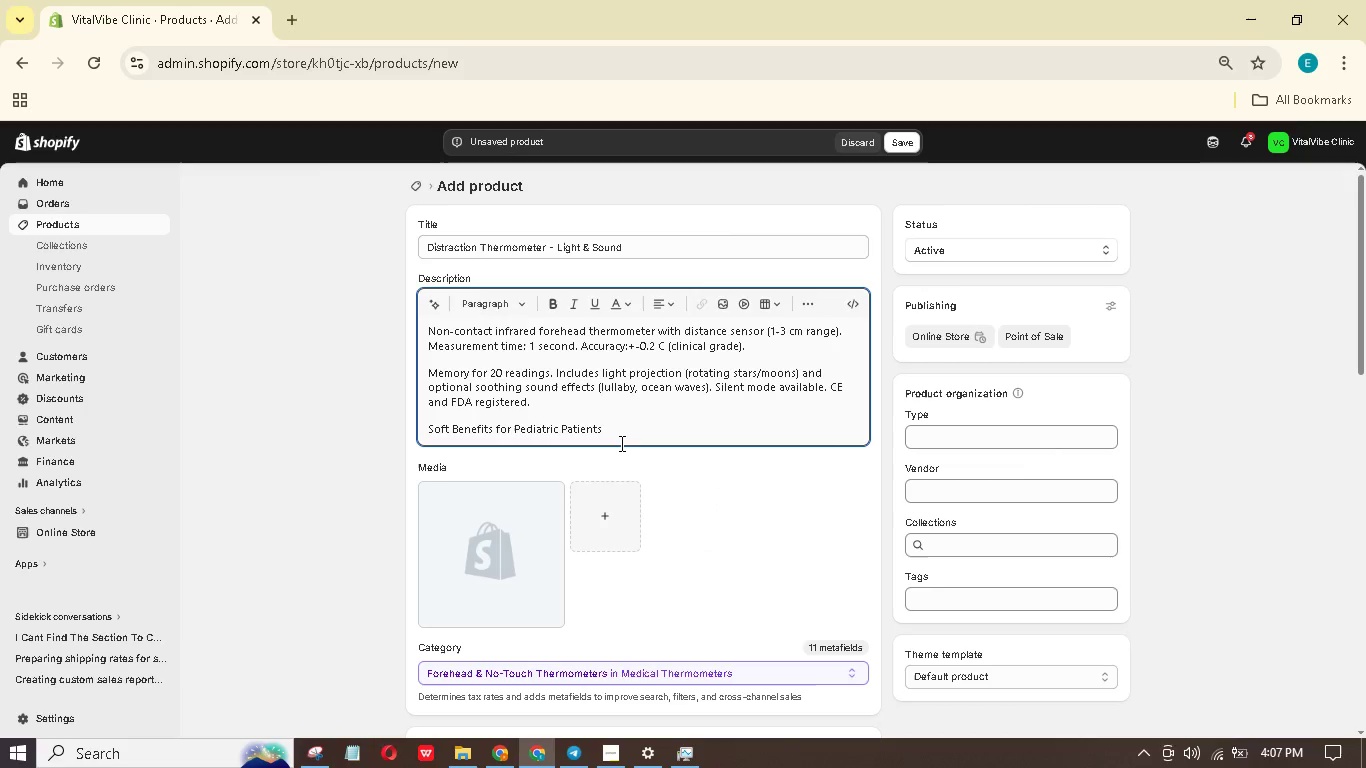 
key(Shift+ShiftRight)
 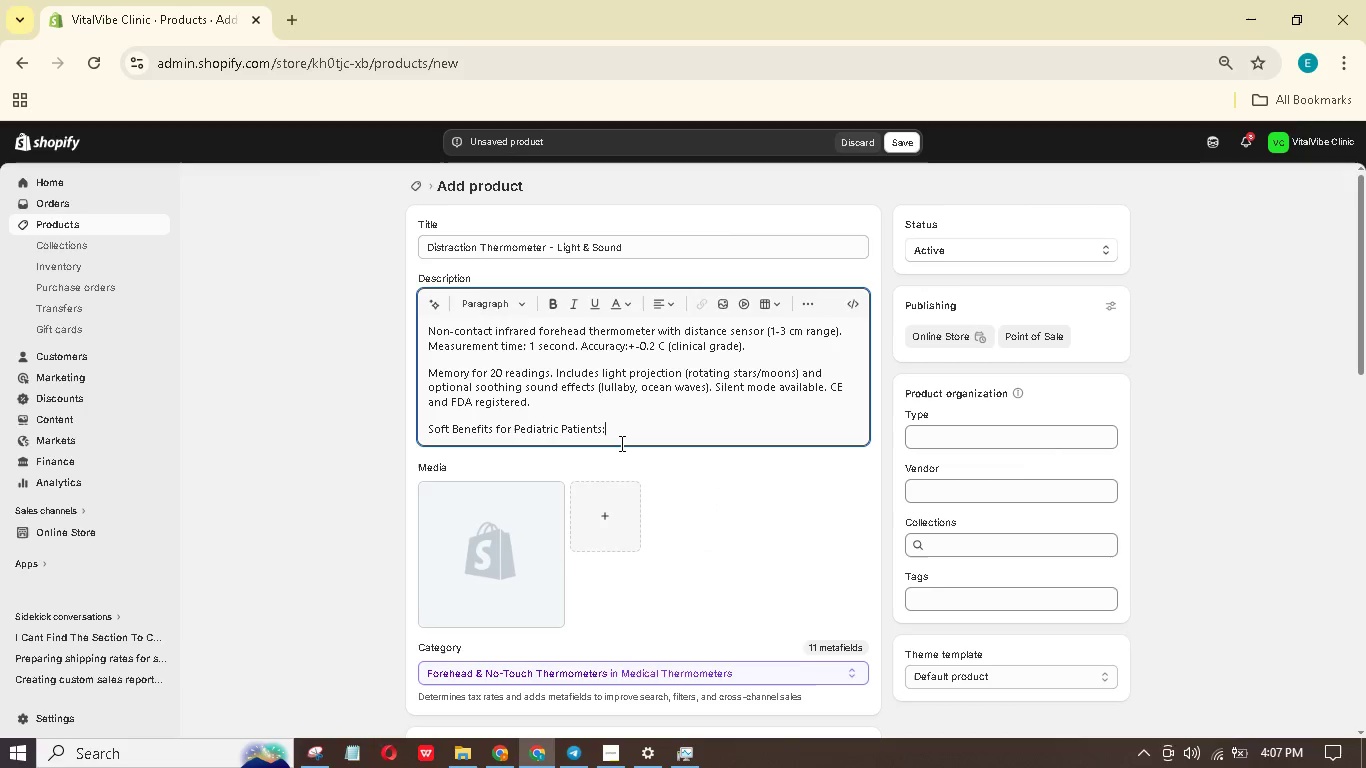 
key(Shift+Semicolon)
 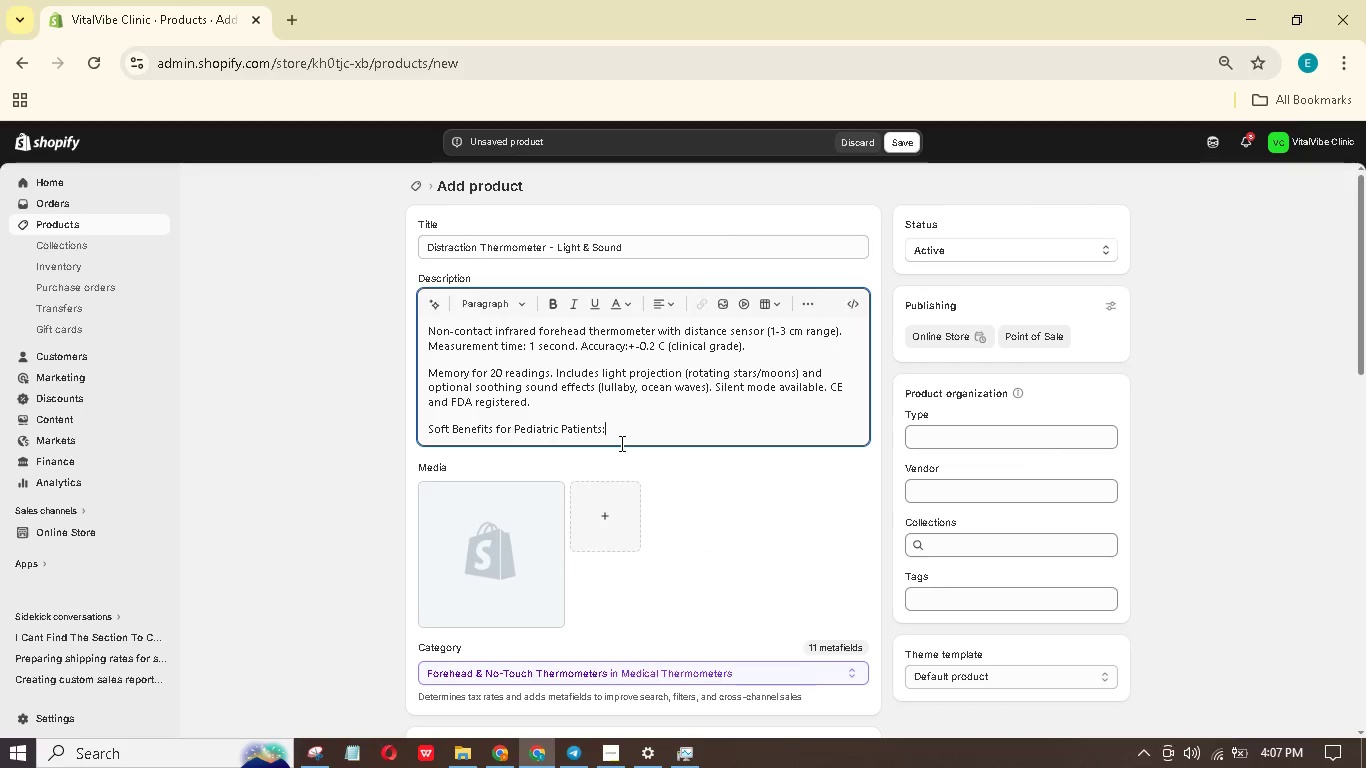 
key(Enter)
 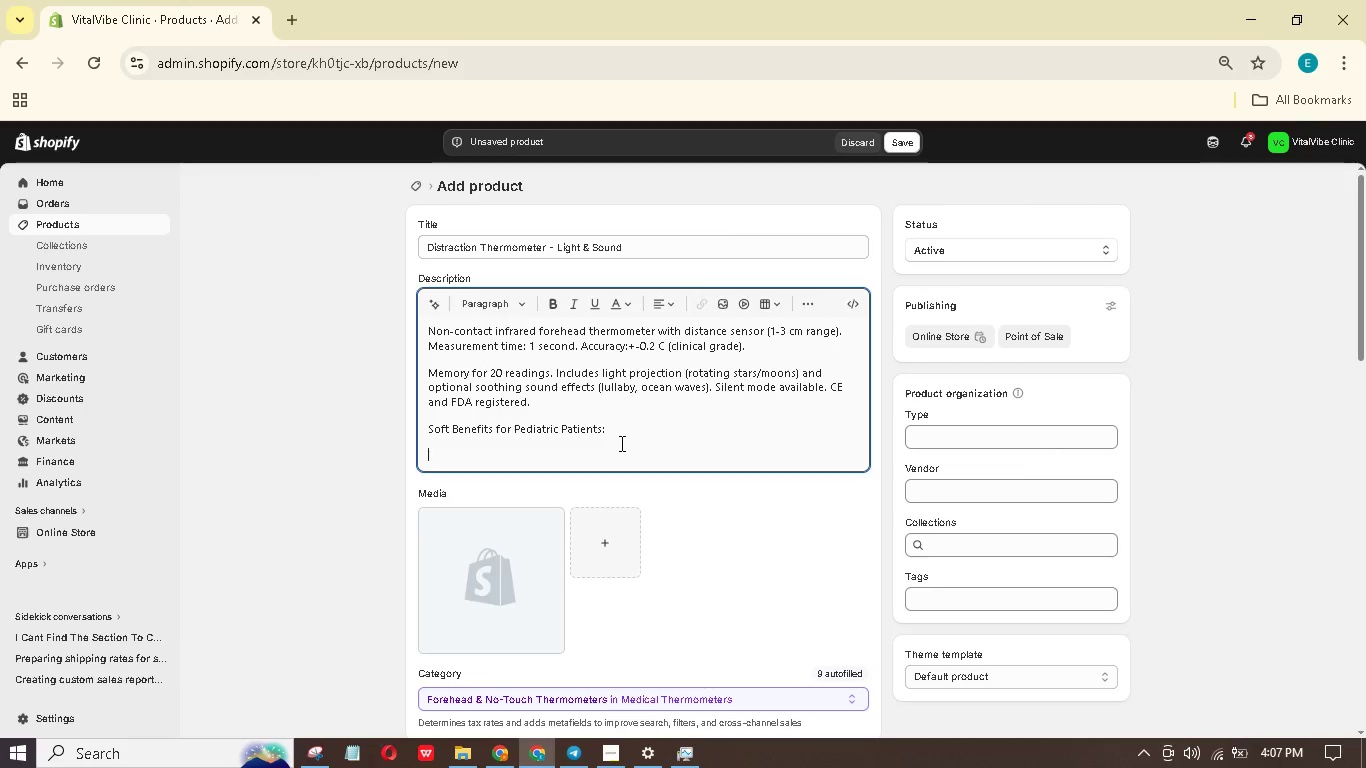 
wait(5.22)
 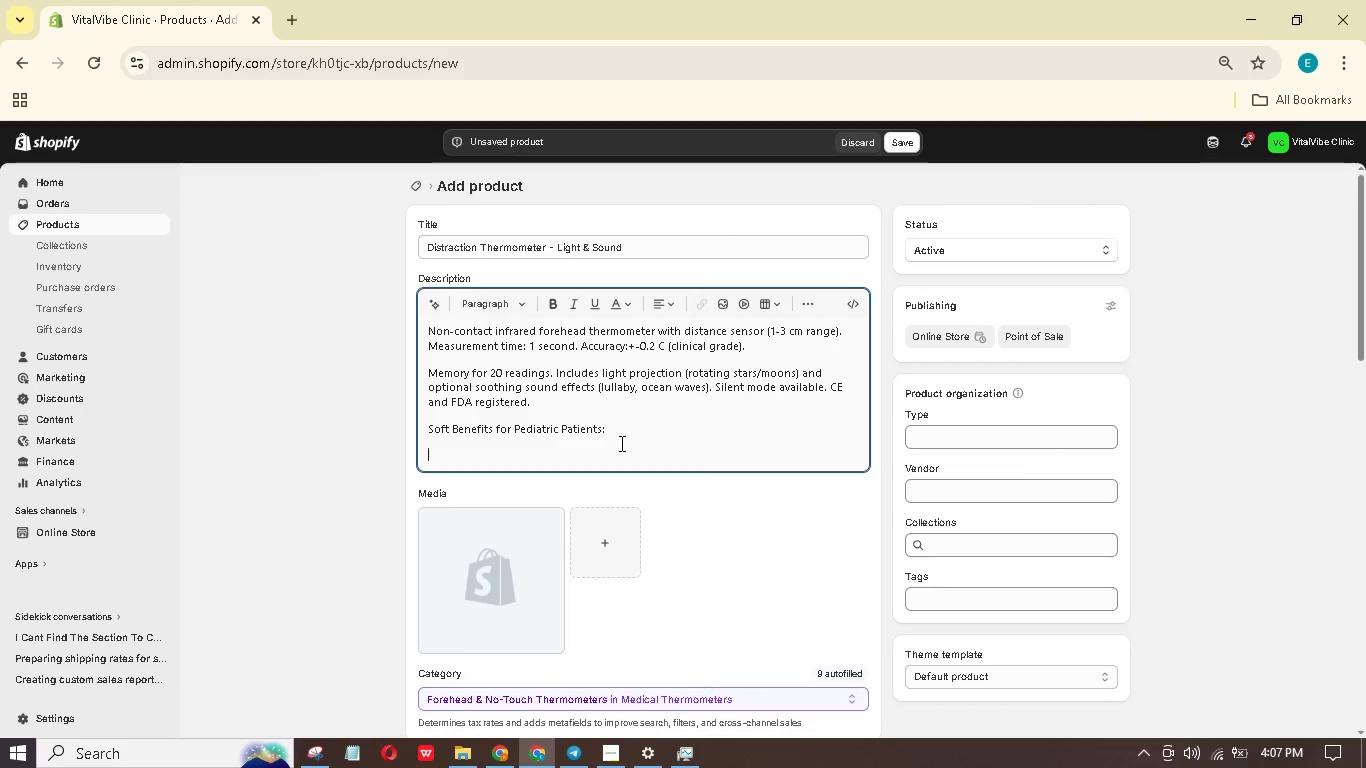 
type(Taking a temperature is often a wrestling match. his device )
 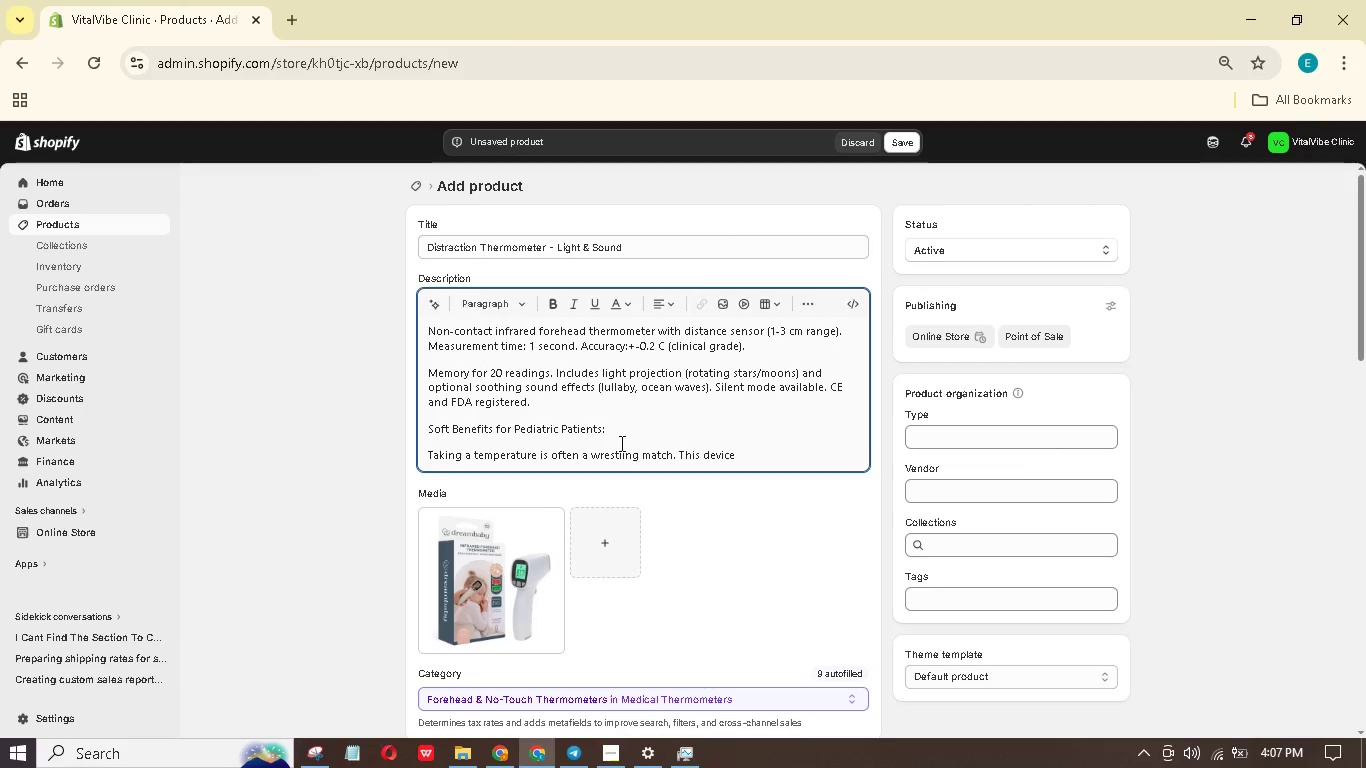 
hold_key(key=T, duration=10.44)
 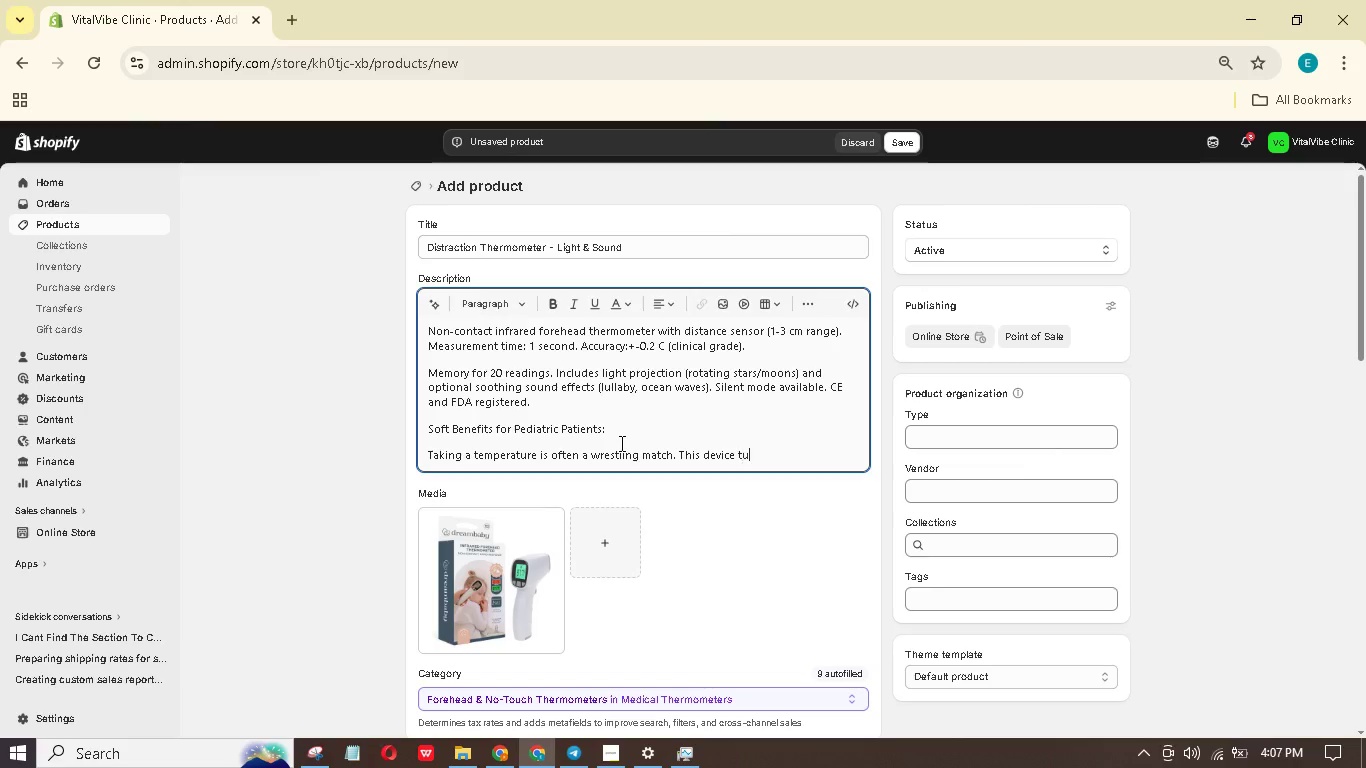 
type(urns it into a magical experience)
 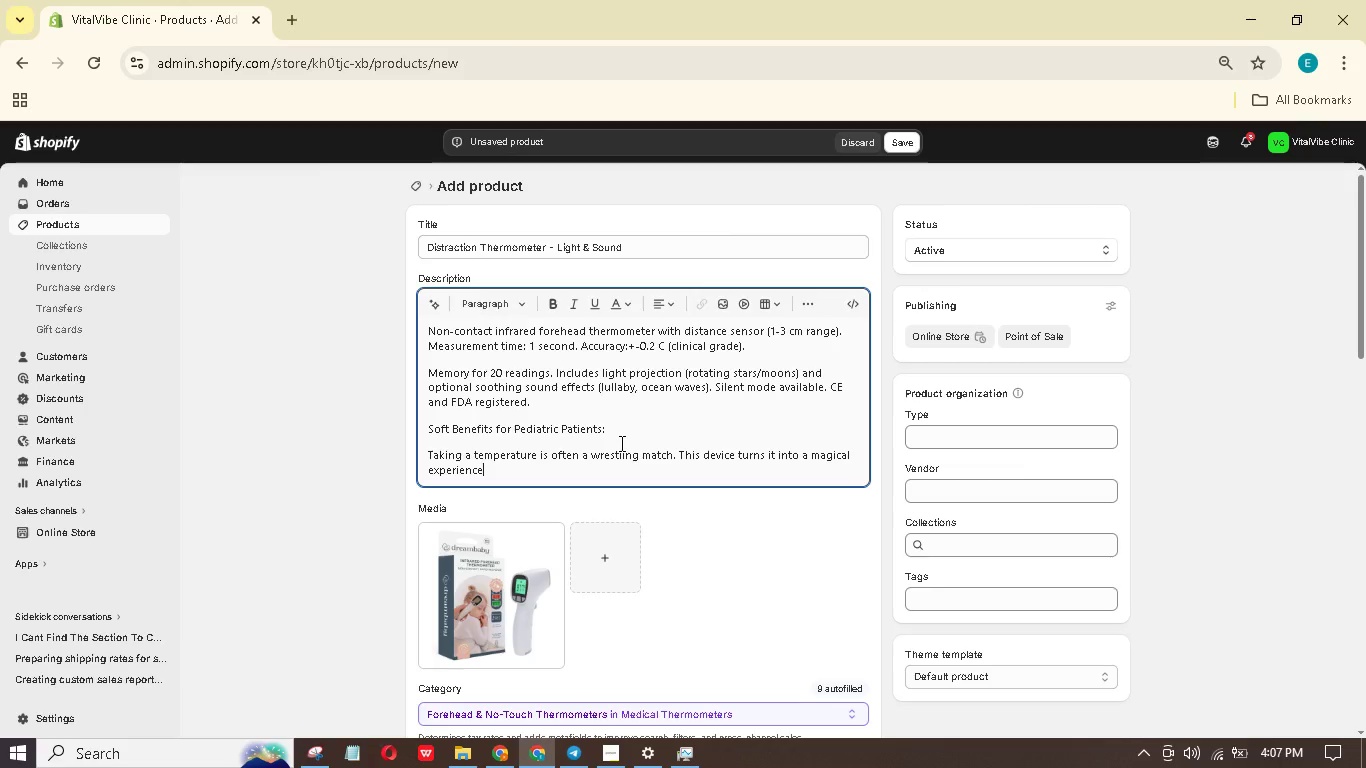 
key(Period)
 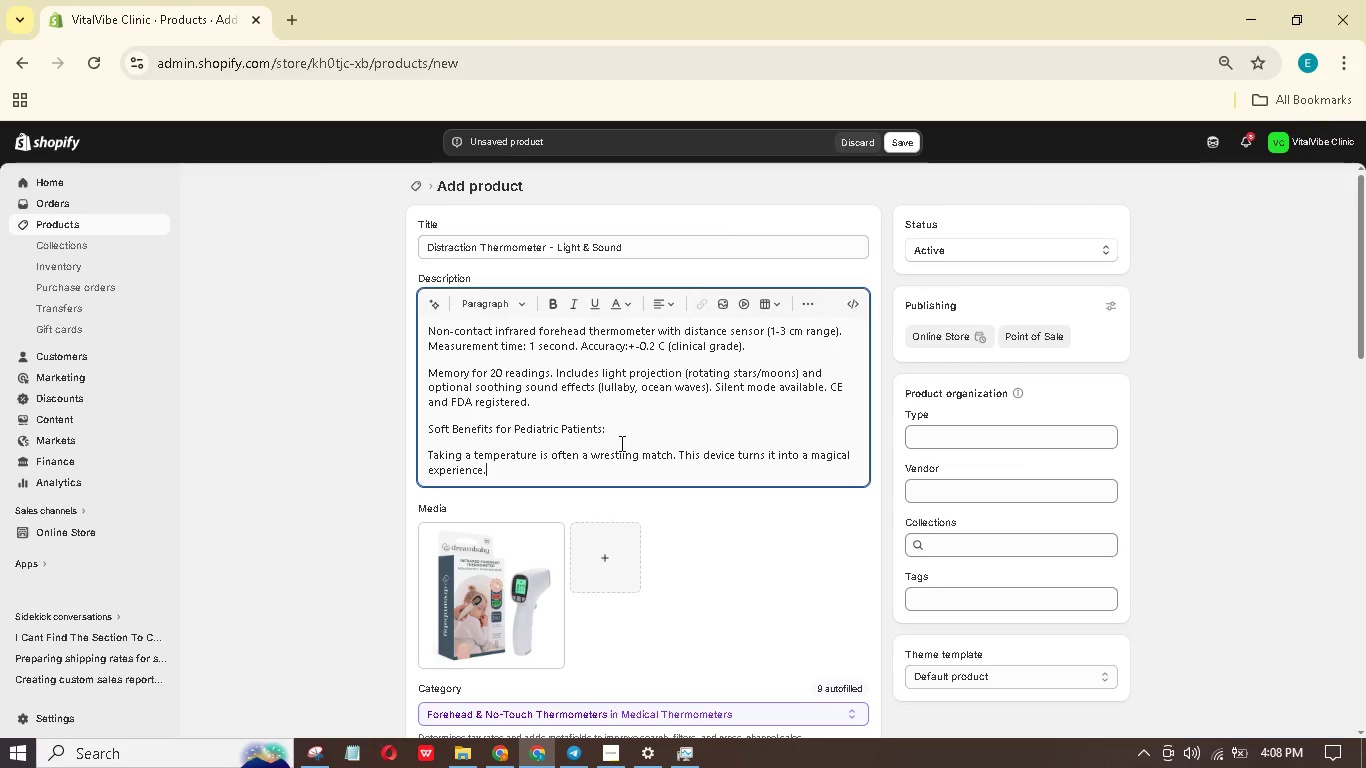 
type( When aimed at the forehed, it projects a moving light show of a)
key(Backspace)
type(stars turn)
key(Backspace)
key(Backspace)
key(Backspace)
key(Backspace)
type(onto a wall ora cieling. The clinician can say, "Let's see what color the stars turn into)
 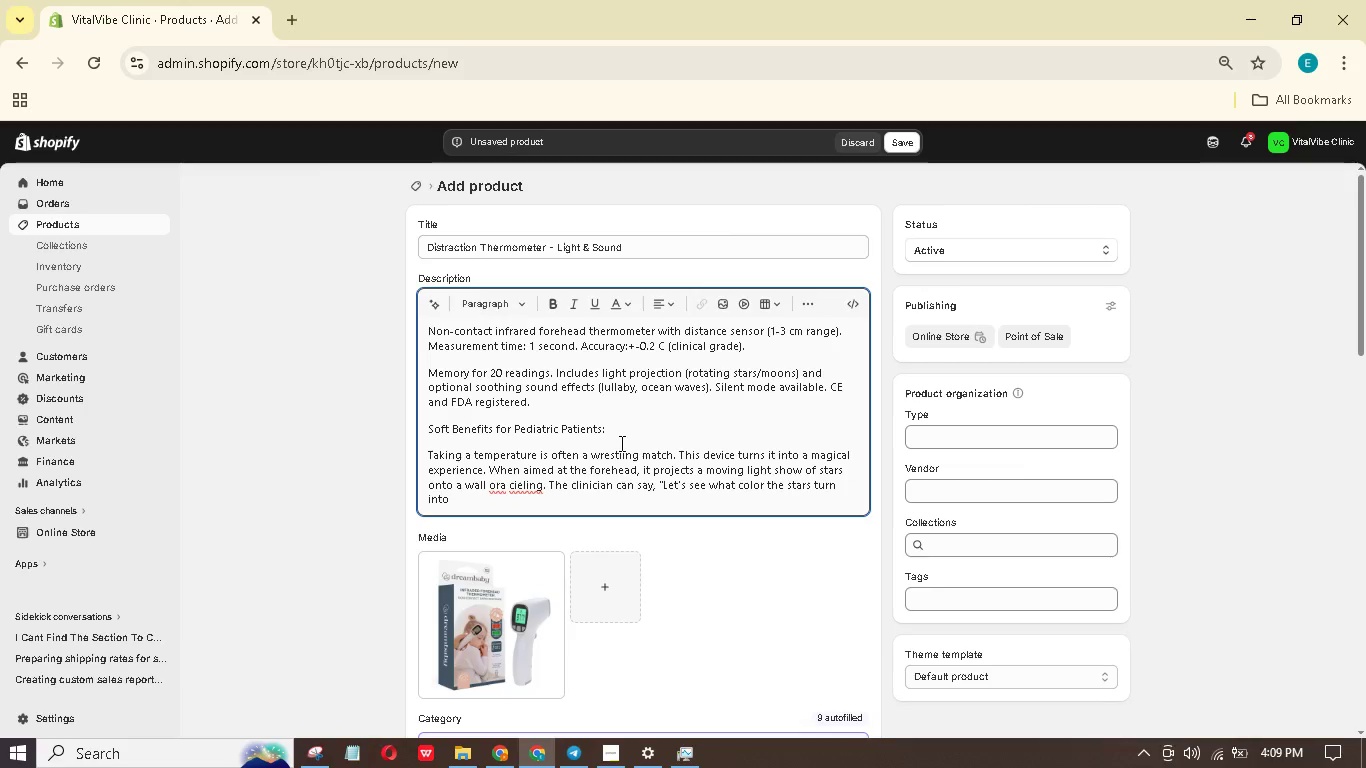 
wait(6.38)
 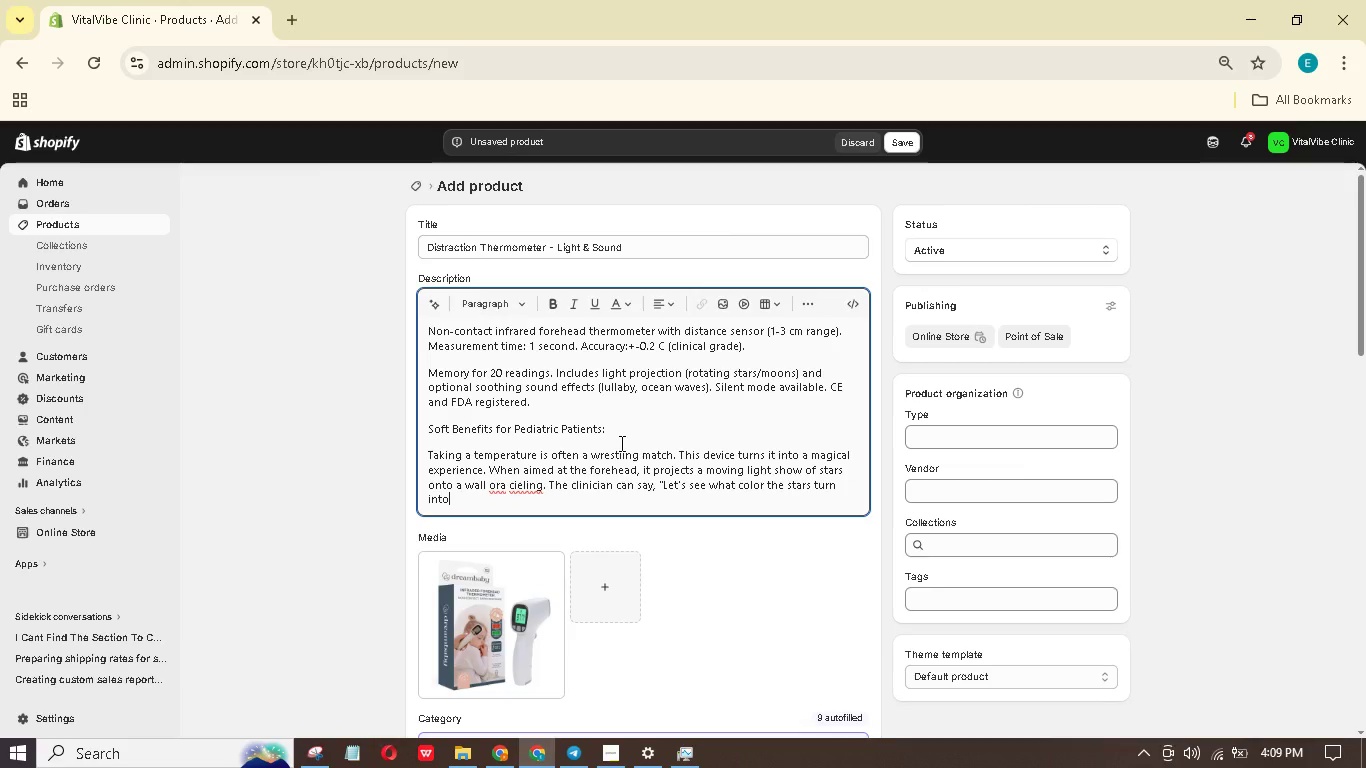 
key(Backspace)
key(Backspace)
key(Backspace)
key(Backspace)
type(when we find the temperature0)
key(Backspace)
type(." ")
 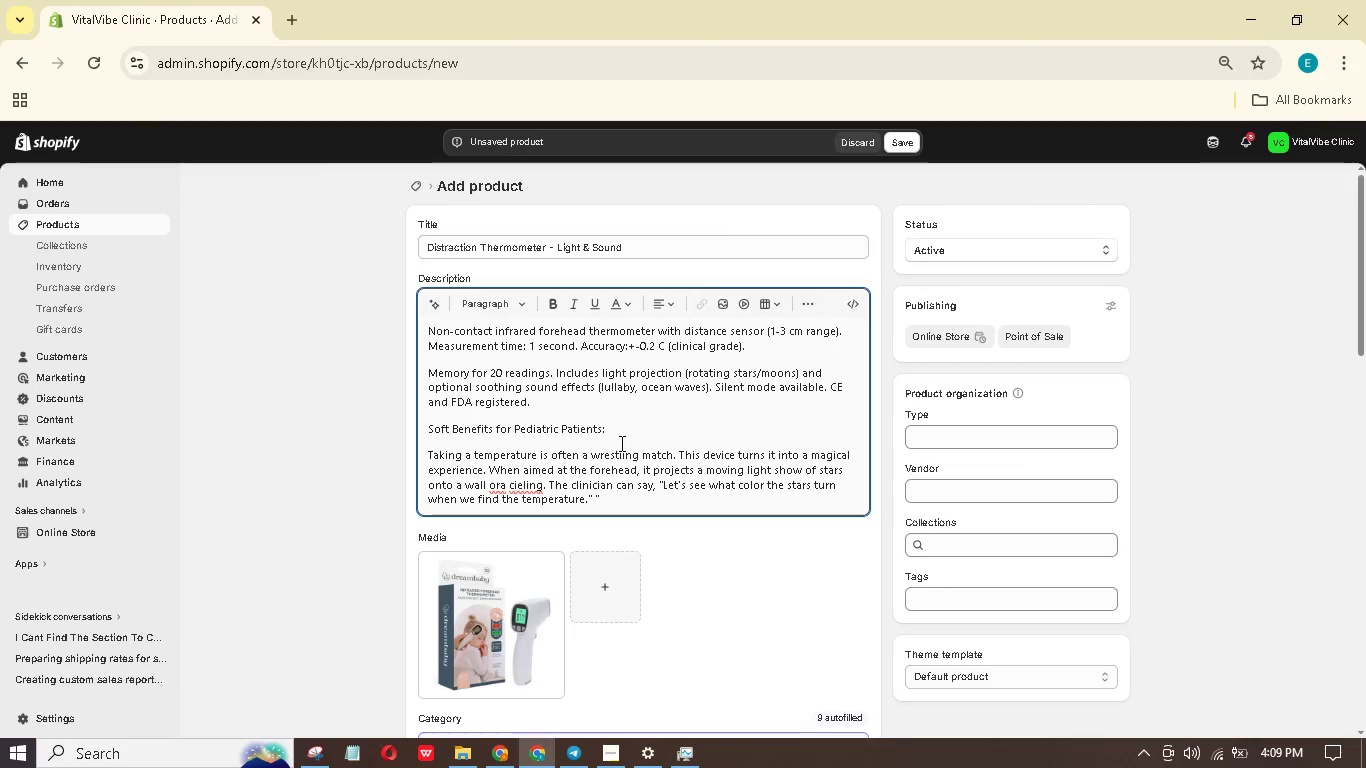 
hold_key(key=ShiftLeft, duration=1.14)
 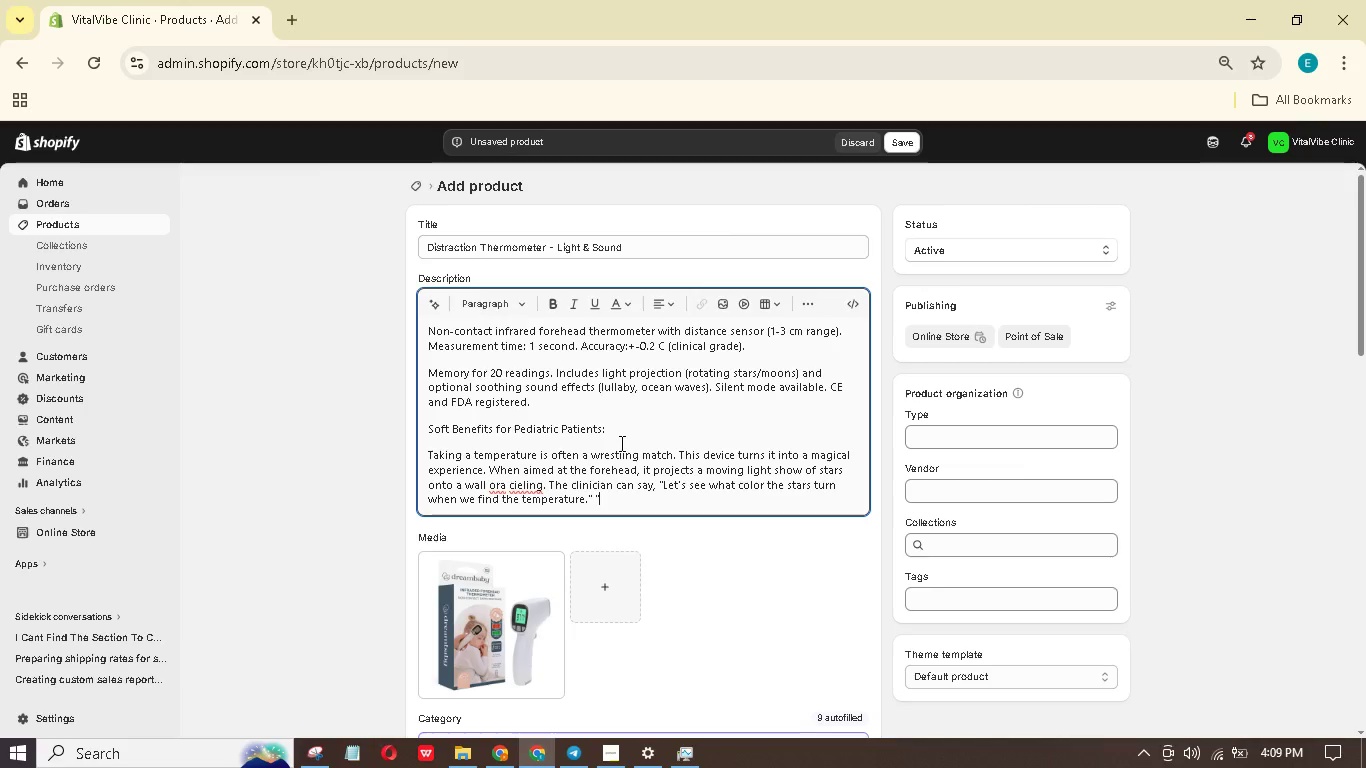 
key(Backspace)
type(Optional )
 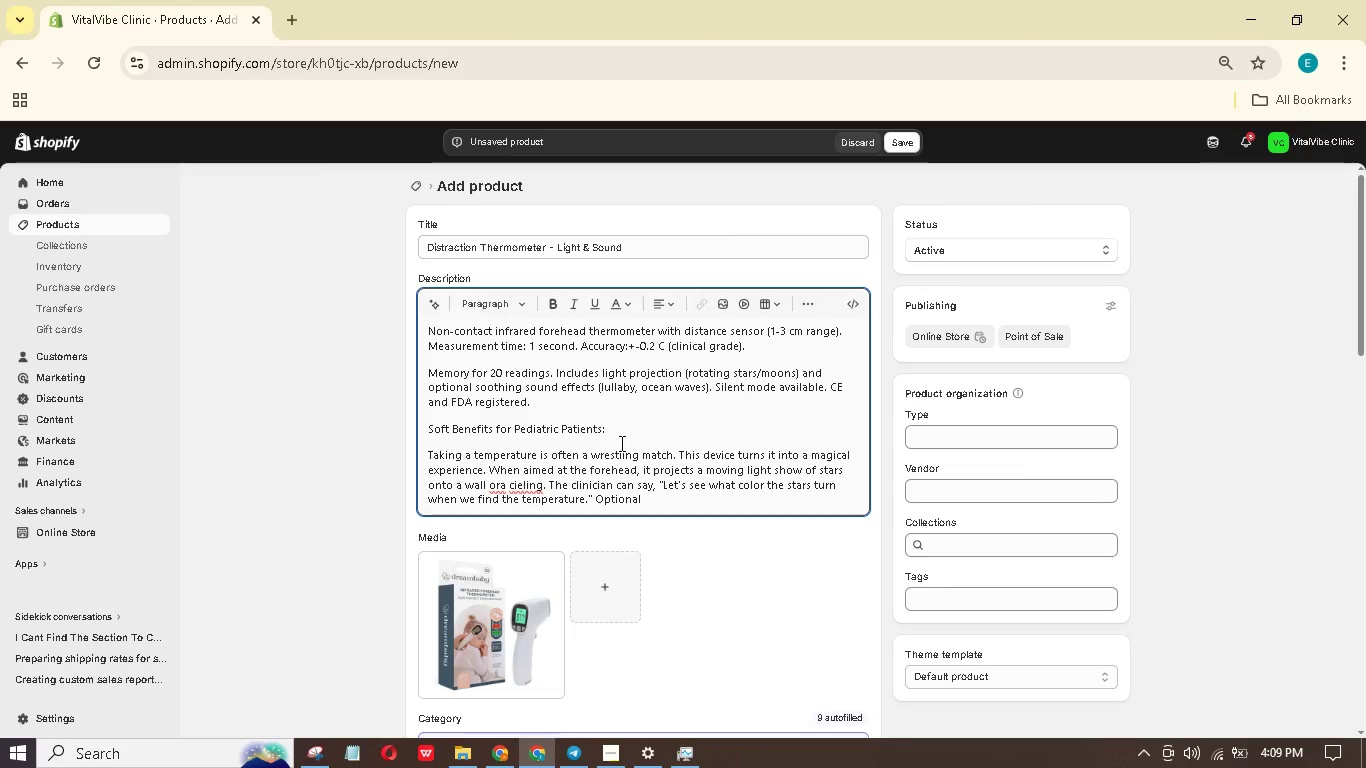 
type(gentle sounds play durng the reading )
 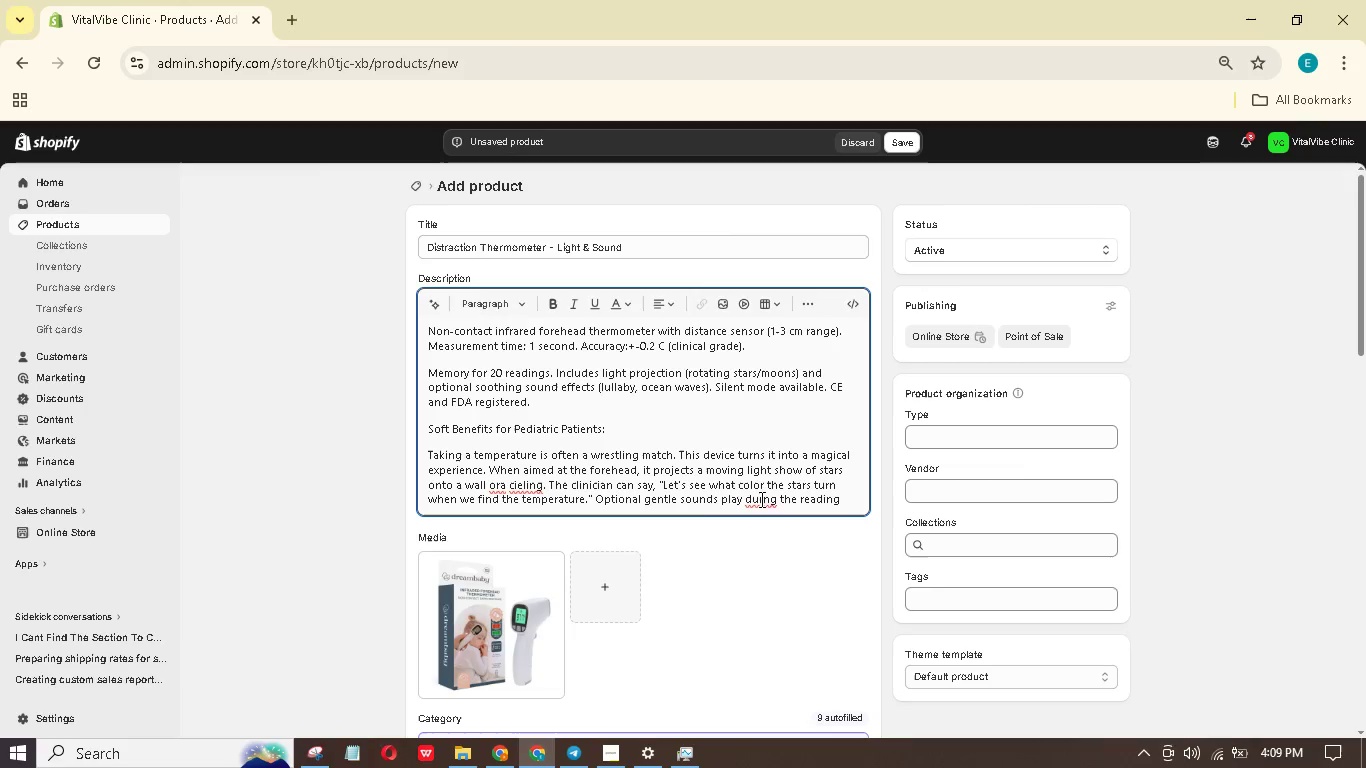 
left_click([766, 499])
 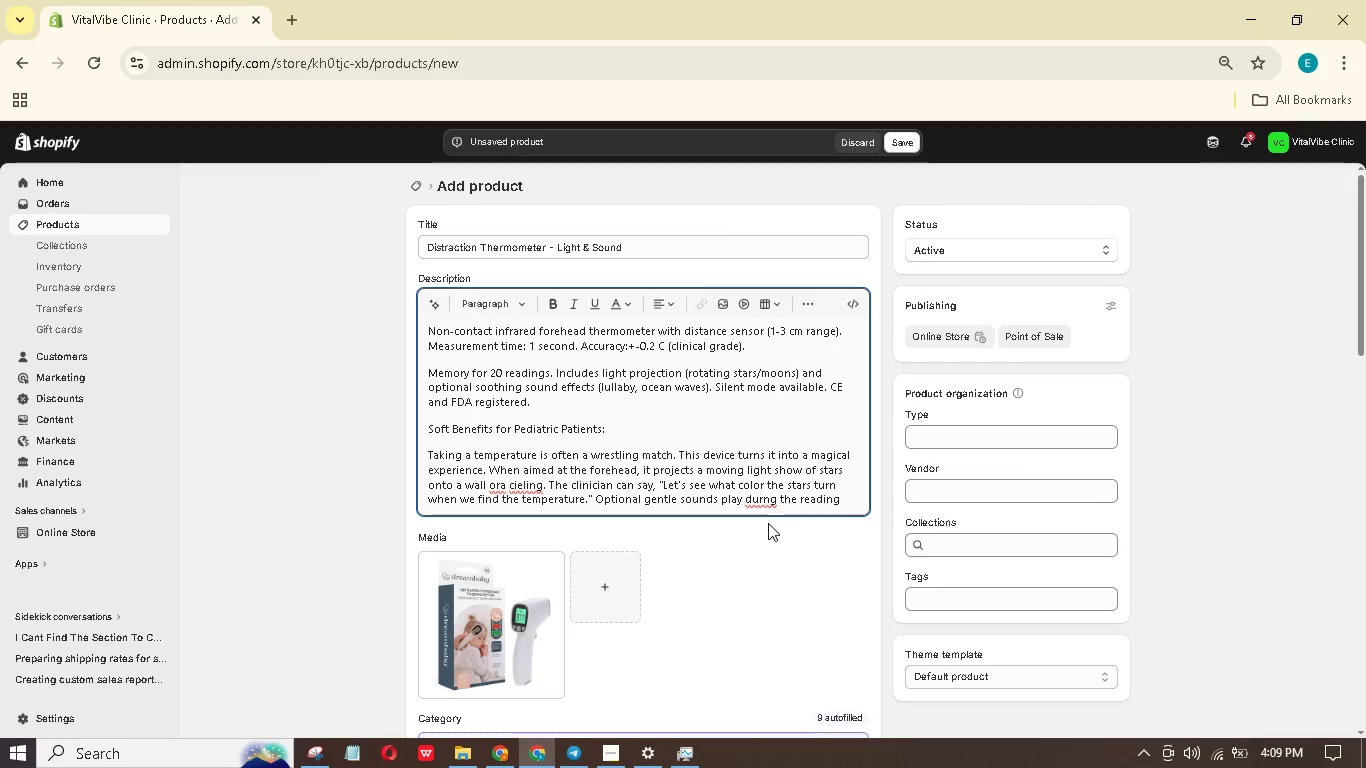 
key(I)
 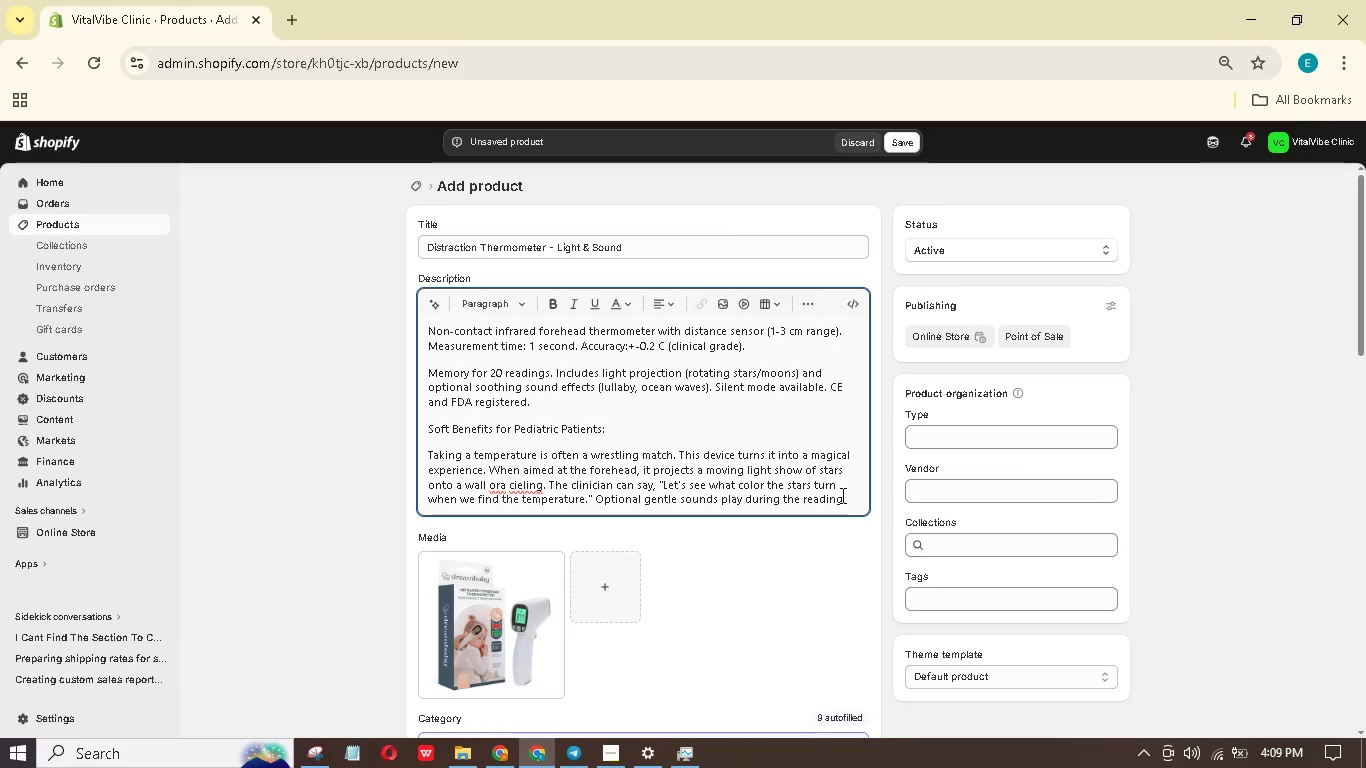 
left_click([843, 495])
 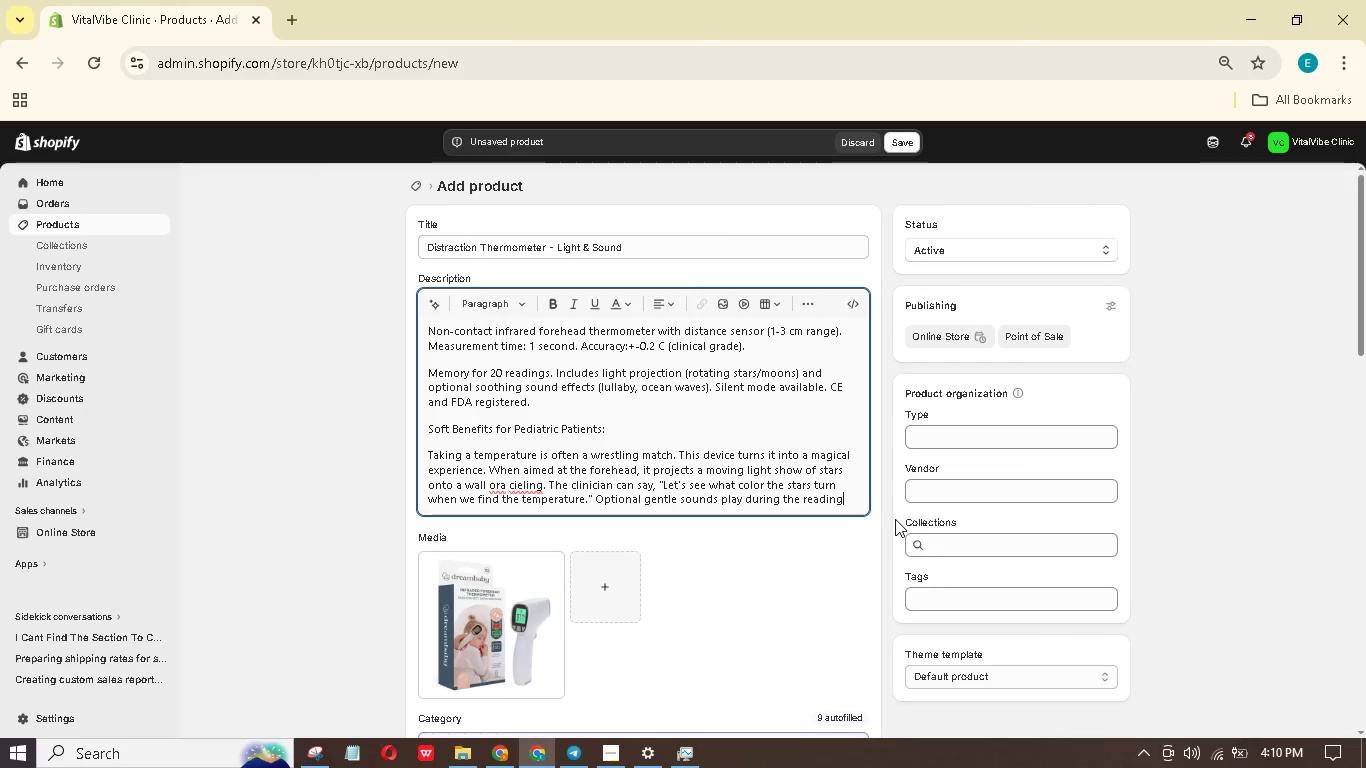 
type(. tThe child is distract)
key(Backspace)
type(ted )
 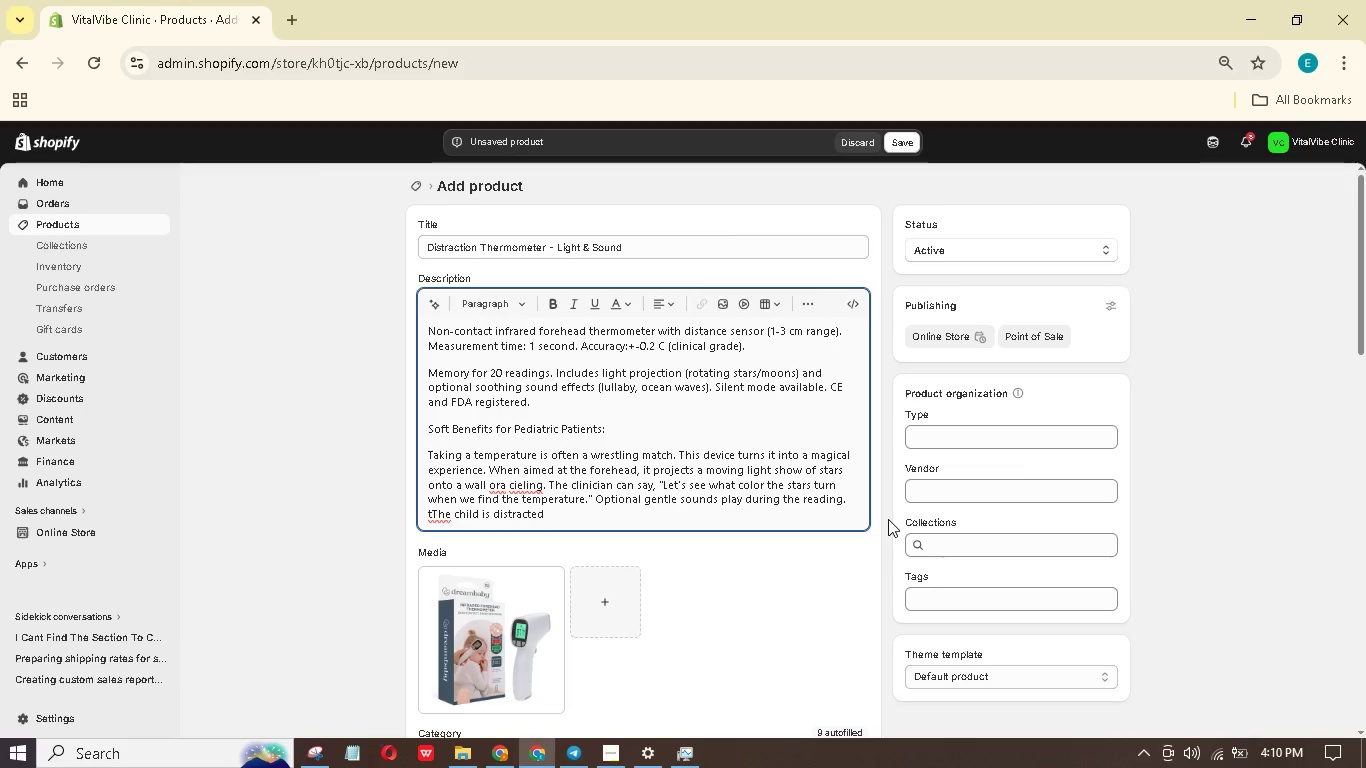 
type(by the visuals and )
 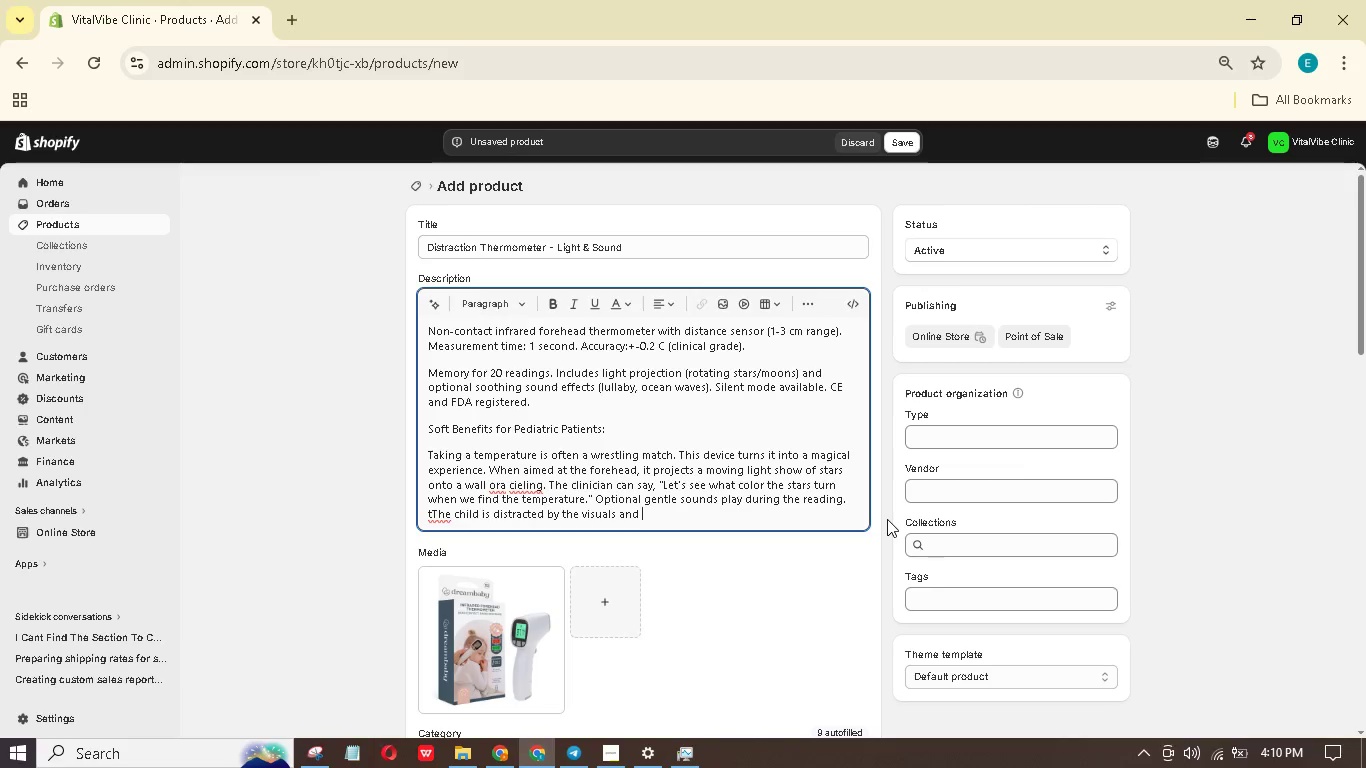 
key(Backspace)
key(Backspace)
key(Backspace)
key(Backspace)
key(Backspace)
type(, and the 1-second )
 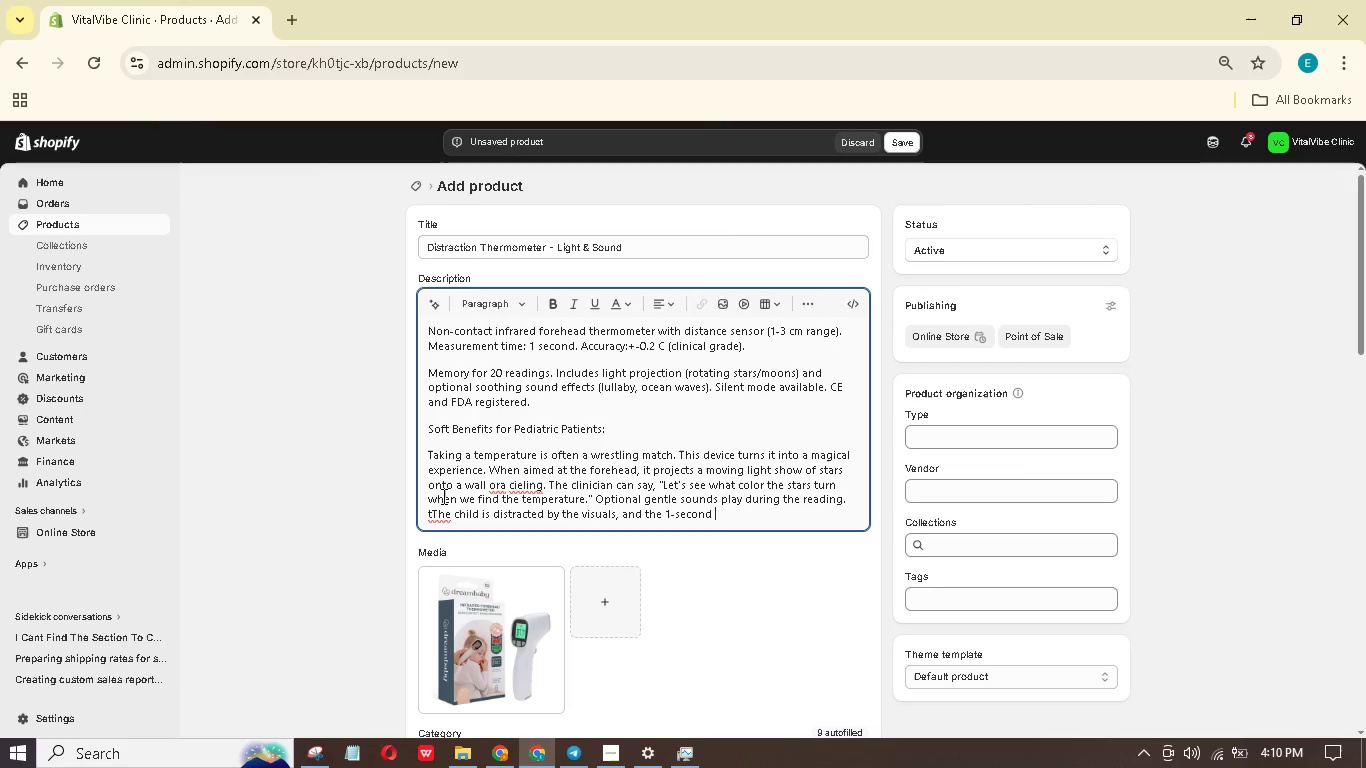 
left_click([435, 513])
 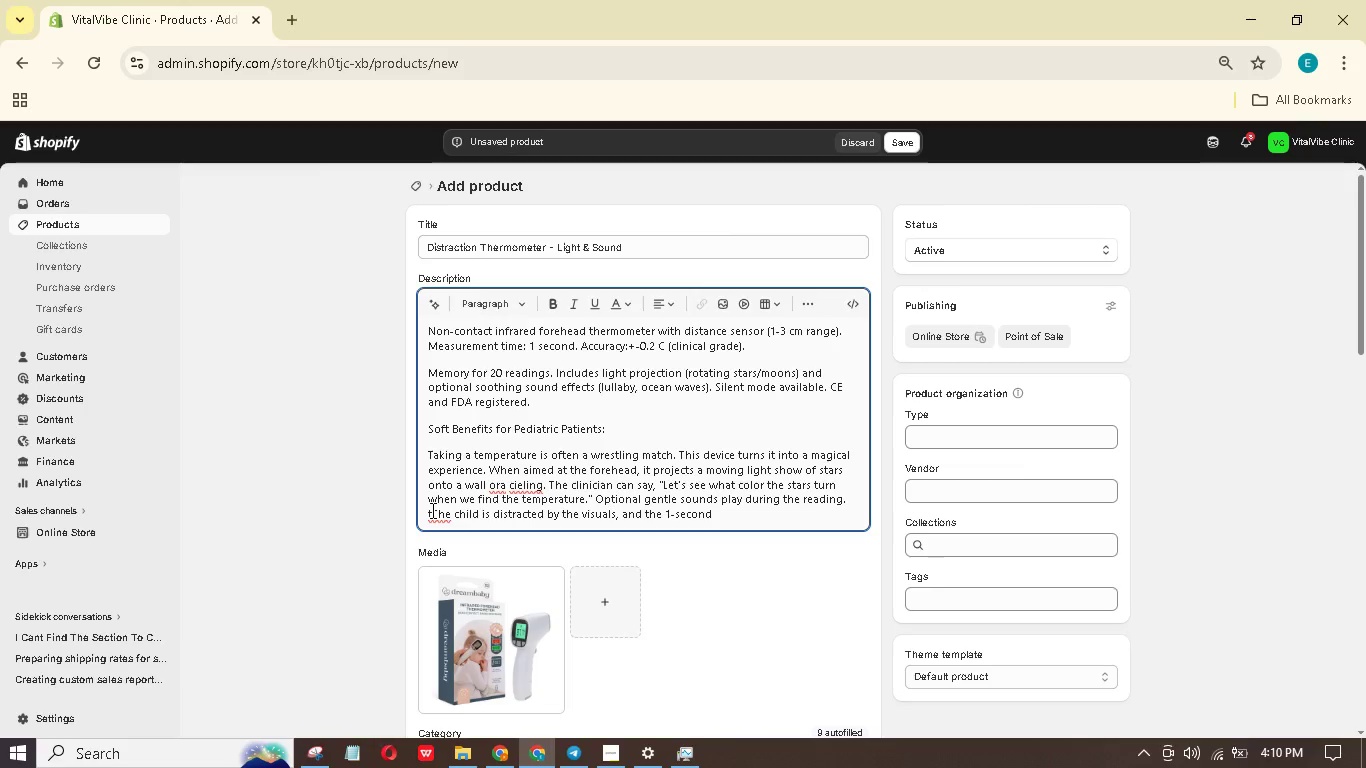 
left_click([431, 510])
 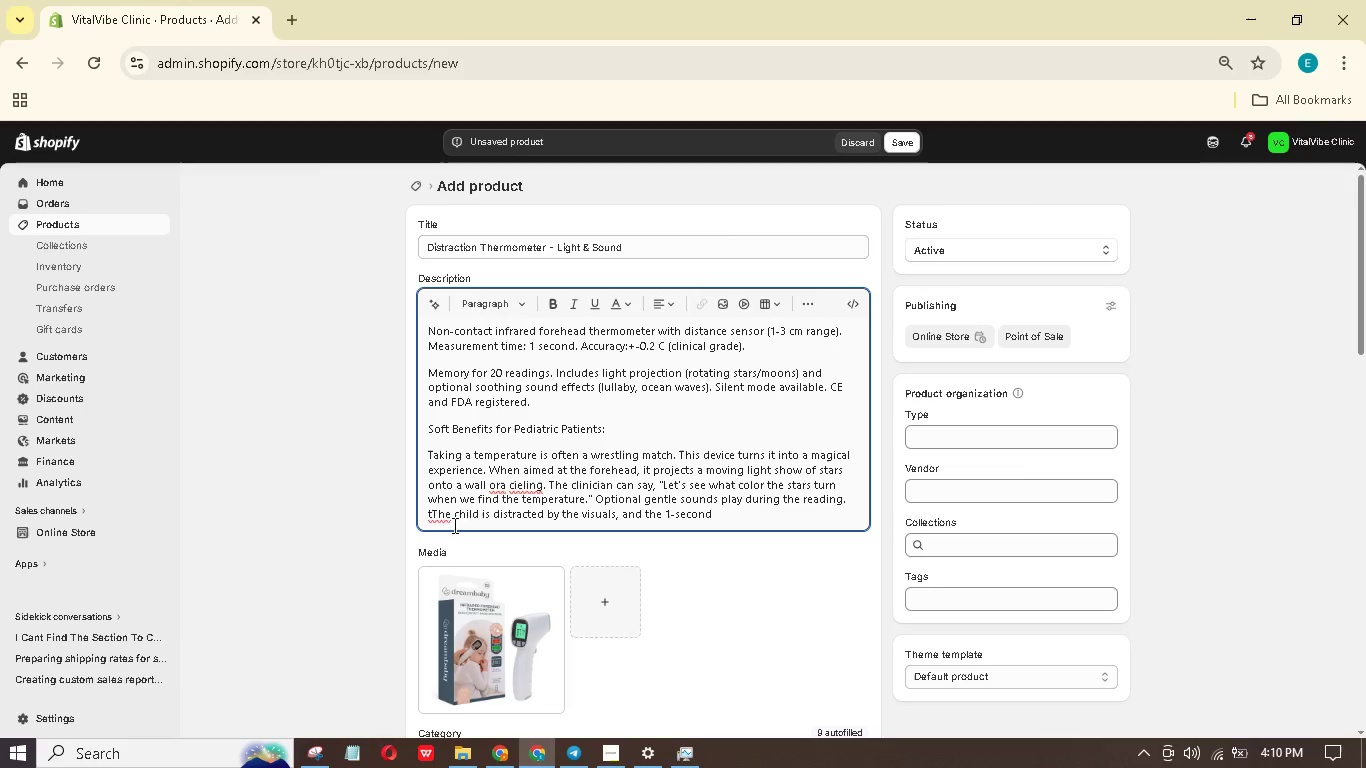 
key(Backspace)
 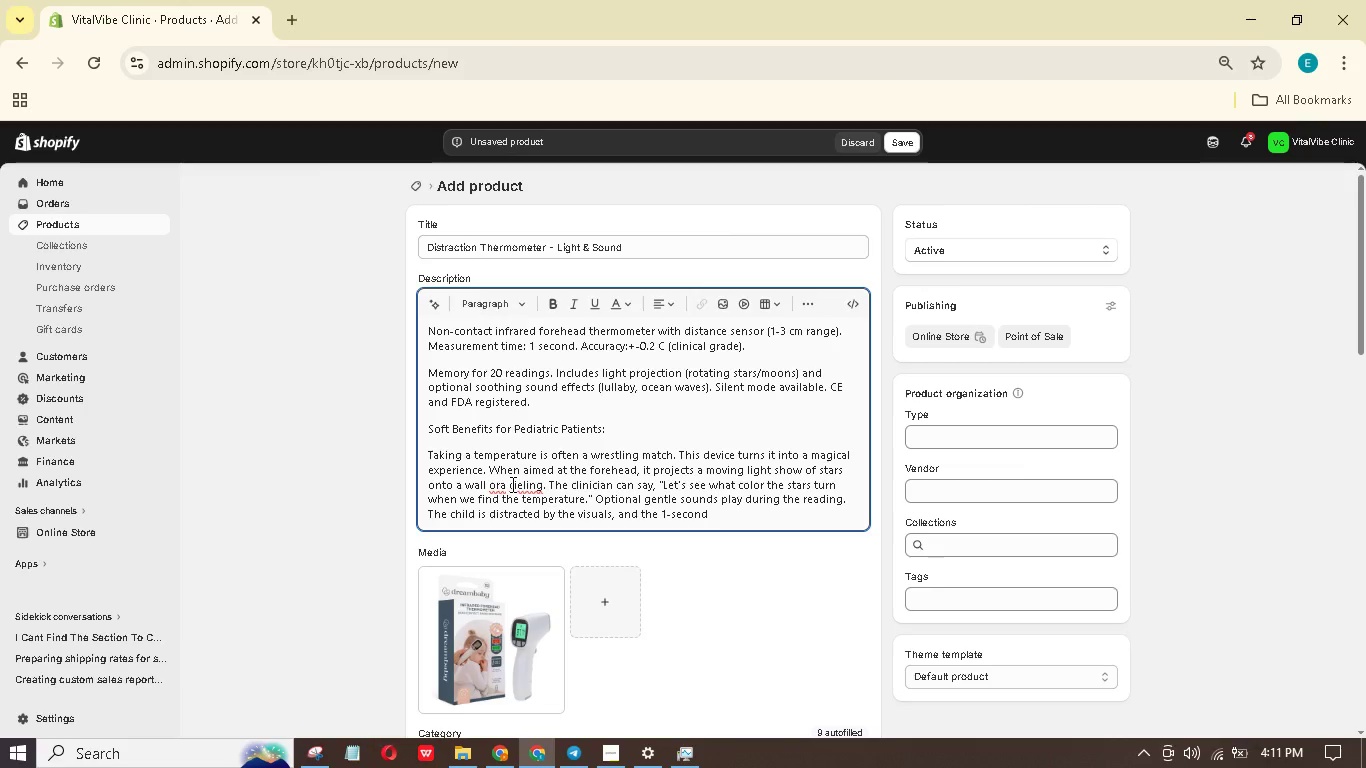 
wait(28.84)
 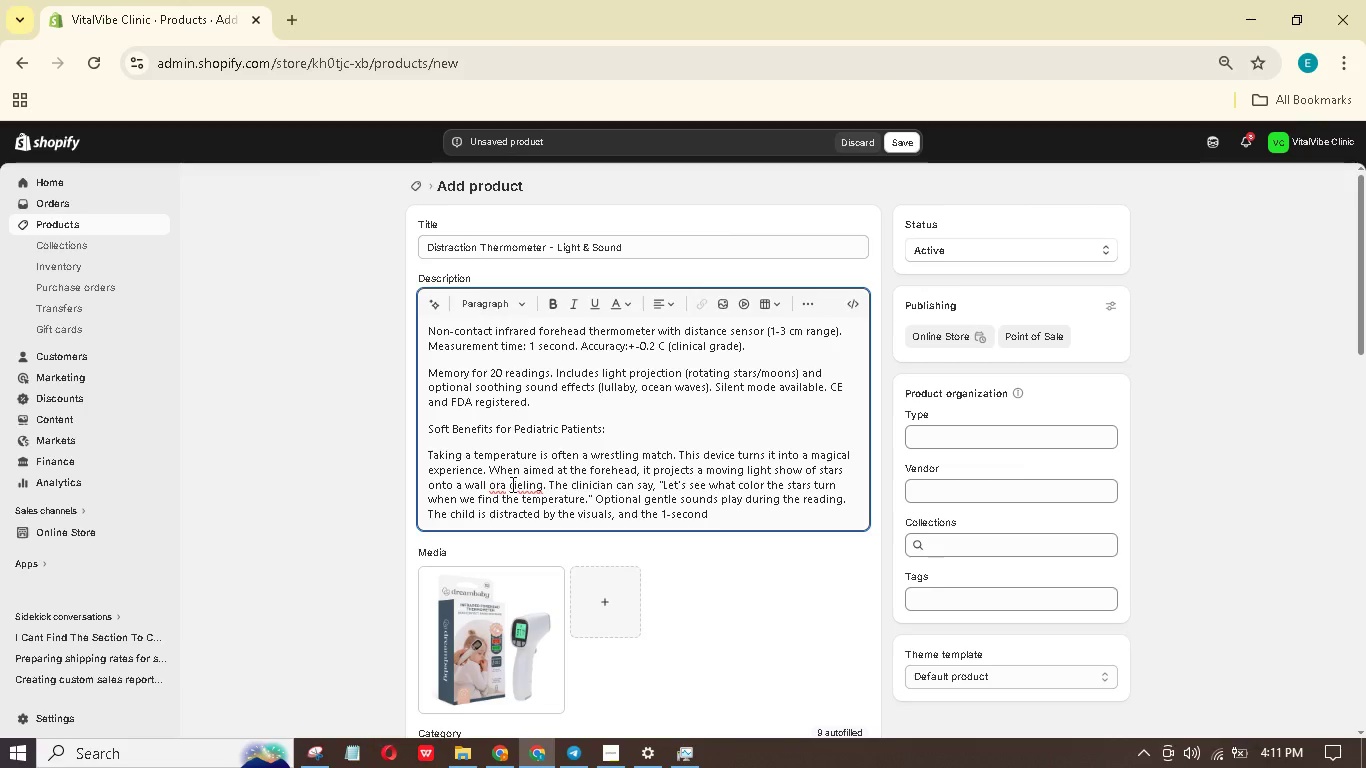 
left_click([503, 486])
 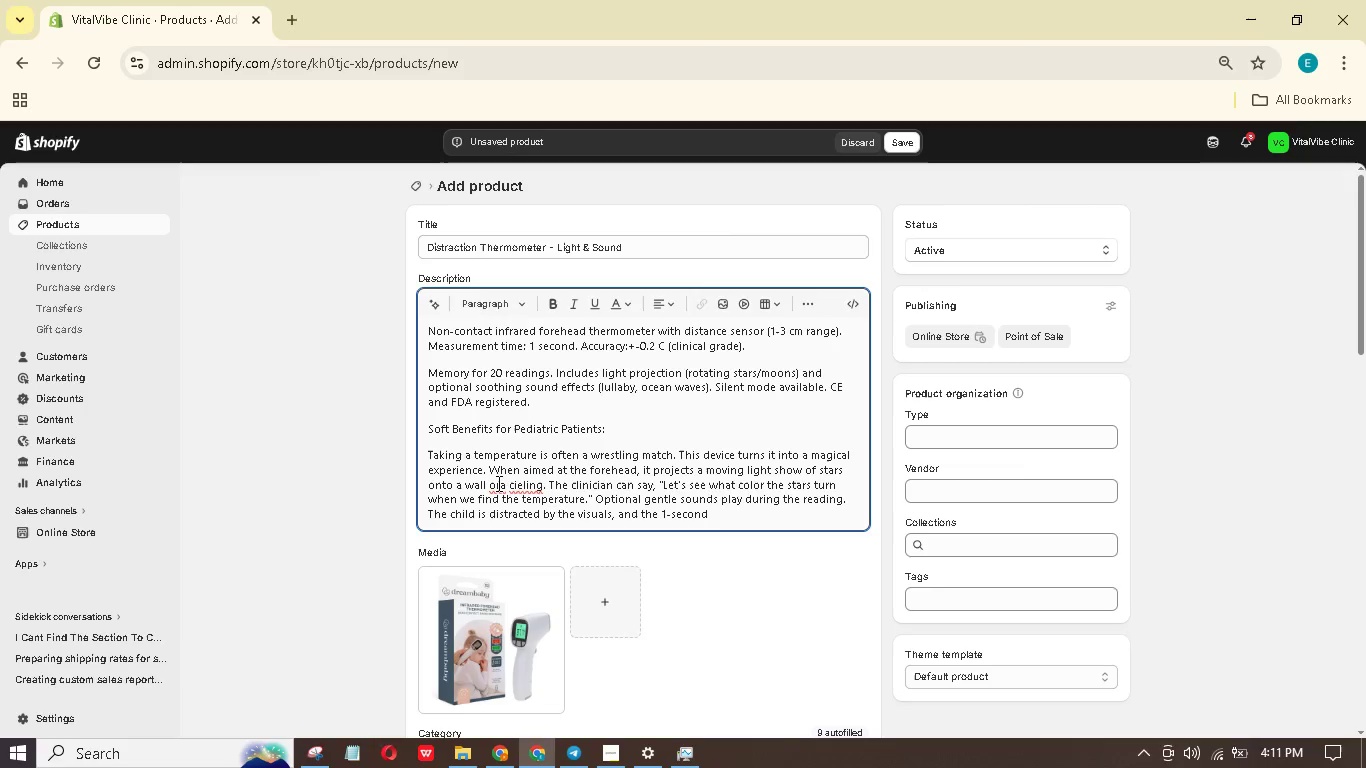 
left_click([497, 483])
 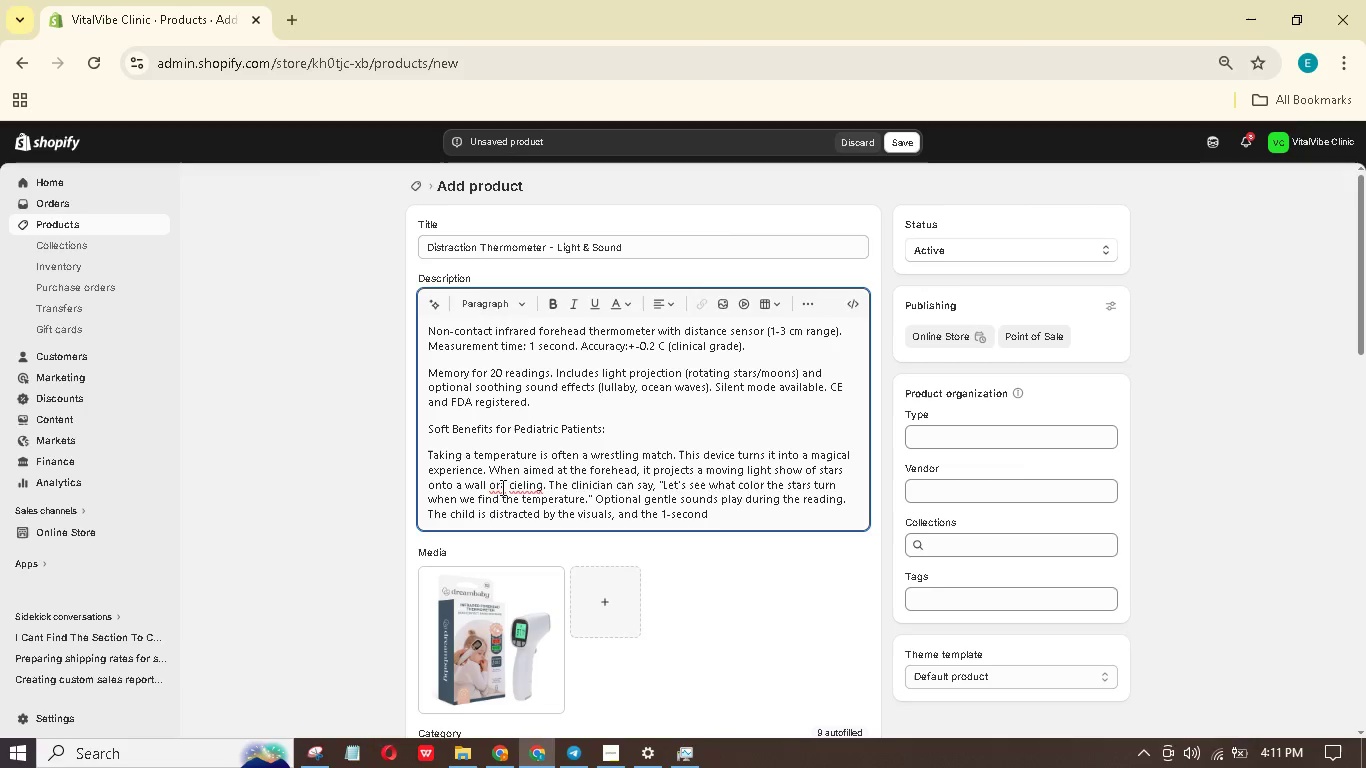 
left_click([498, 485])
 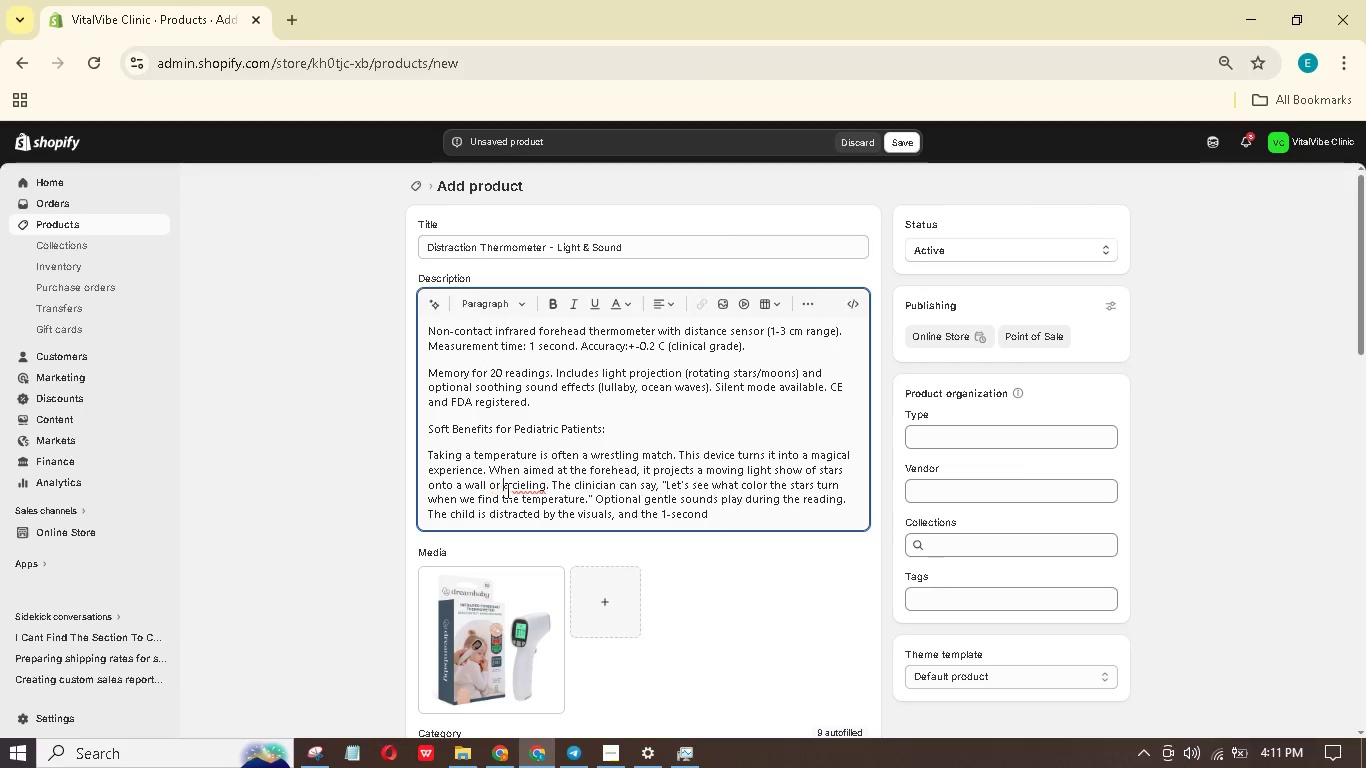 
key(Space)
 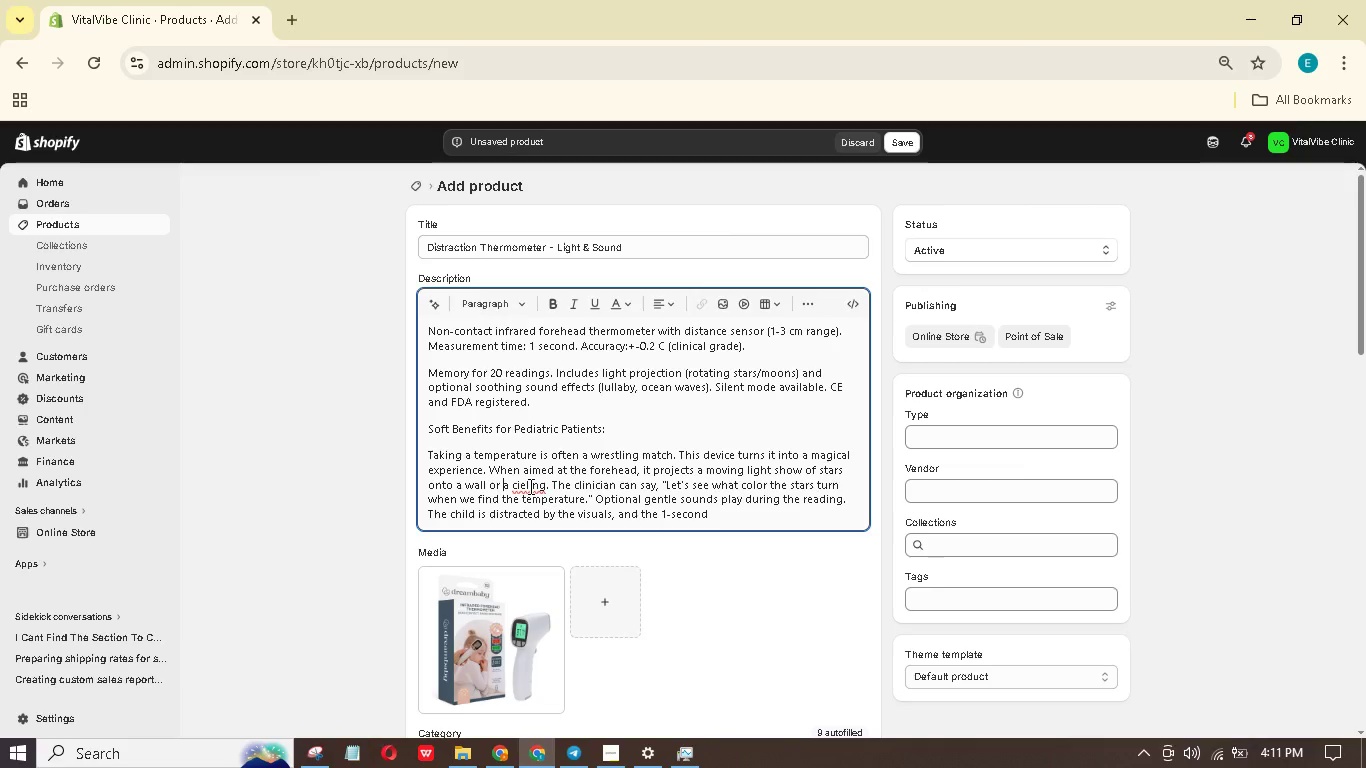 
left_click([524, 484])
 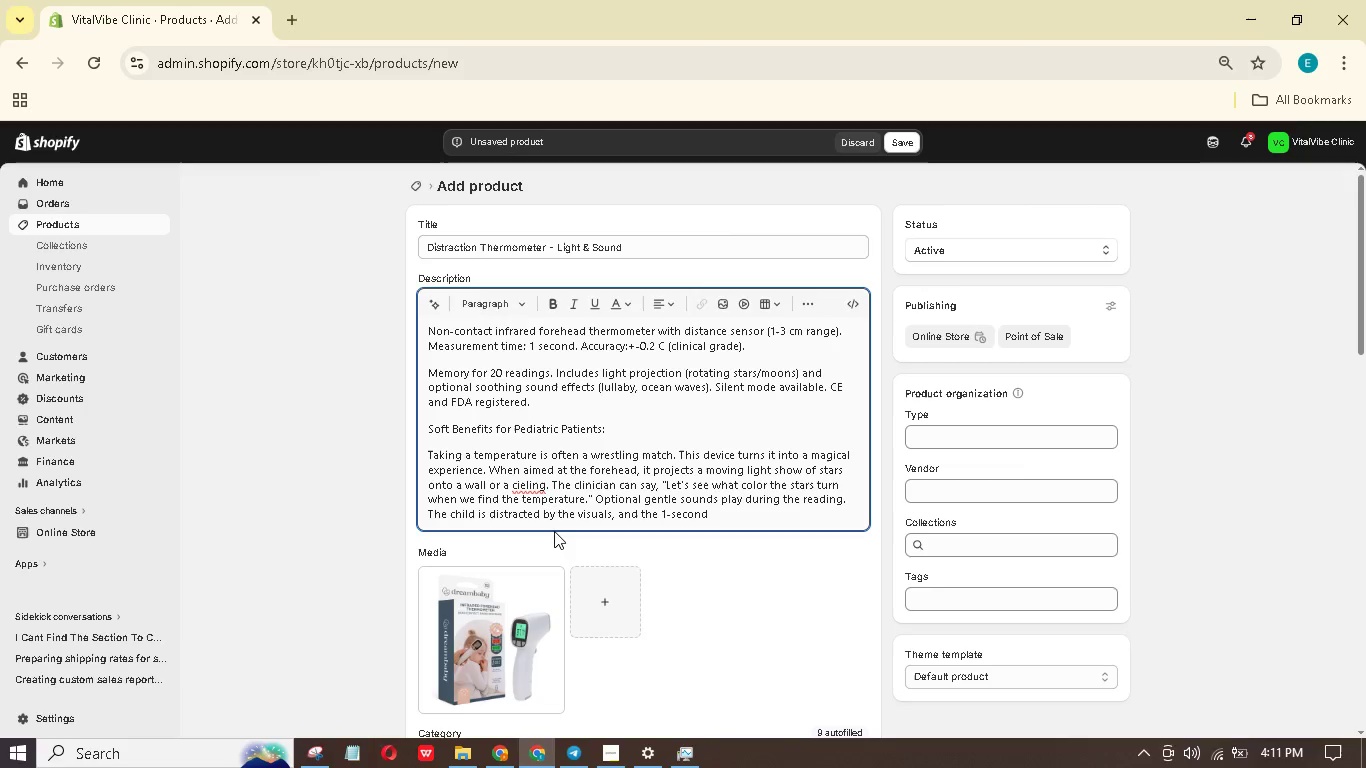 
key(Backspace)
key(Backspace)
type(ei)
 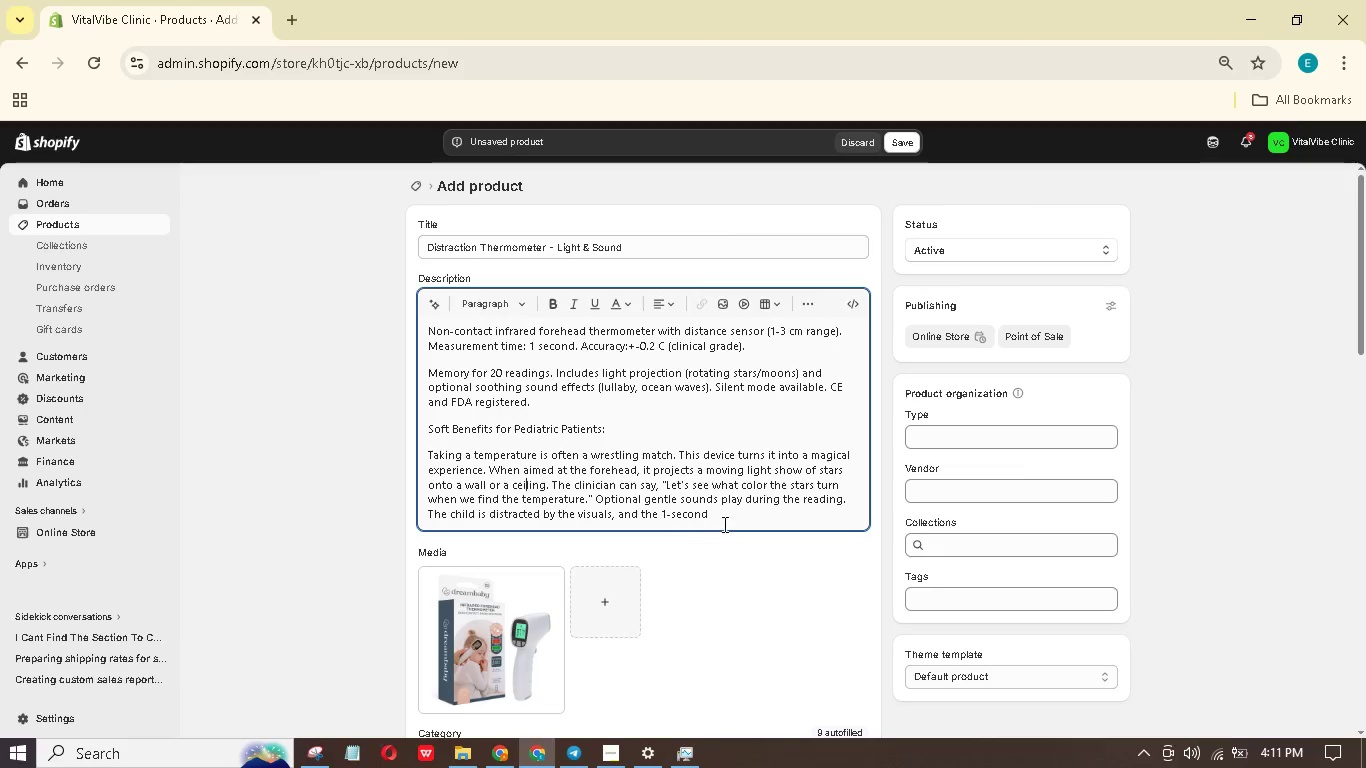 
left_click([723, 521])
 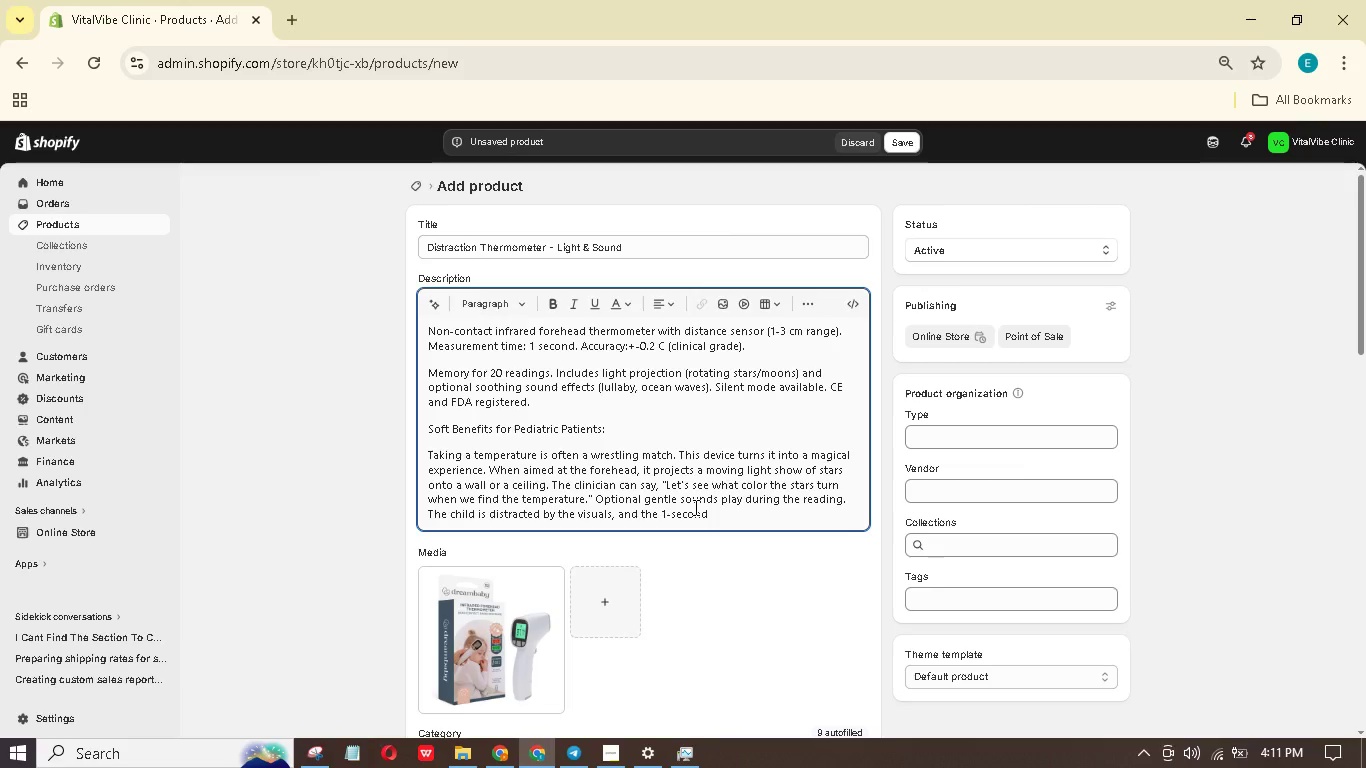 
wait(6.7)
 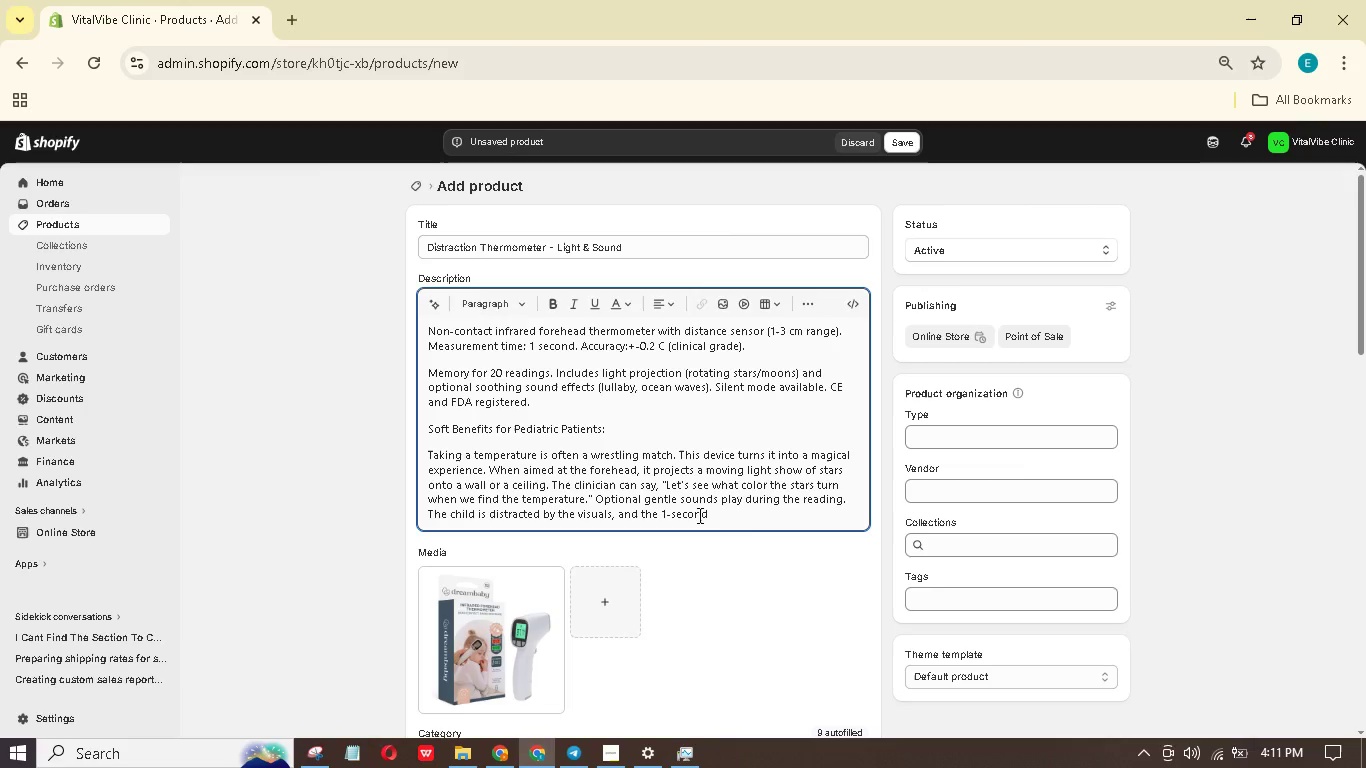 
type(scan is )
 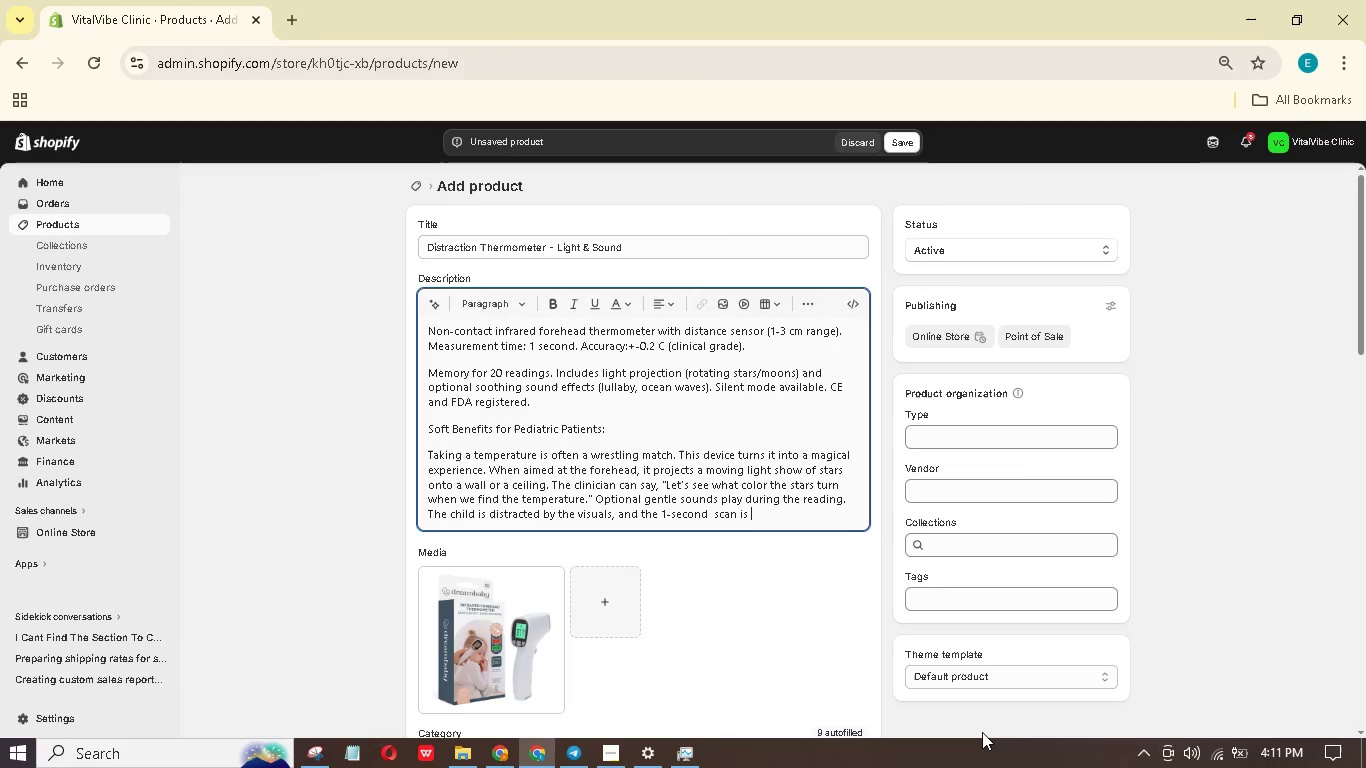 
type(over before )
 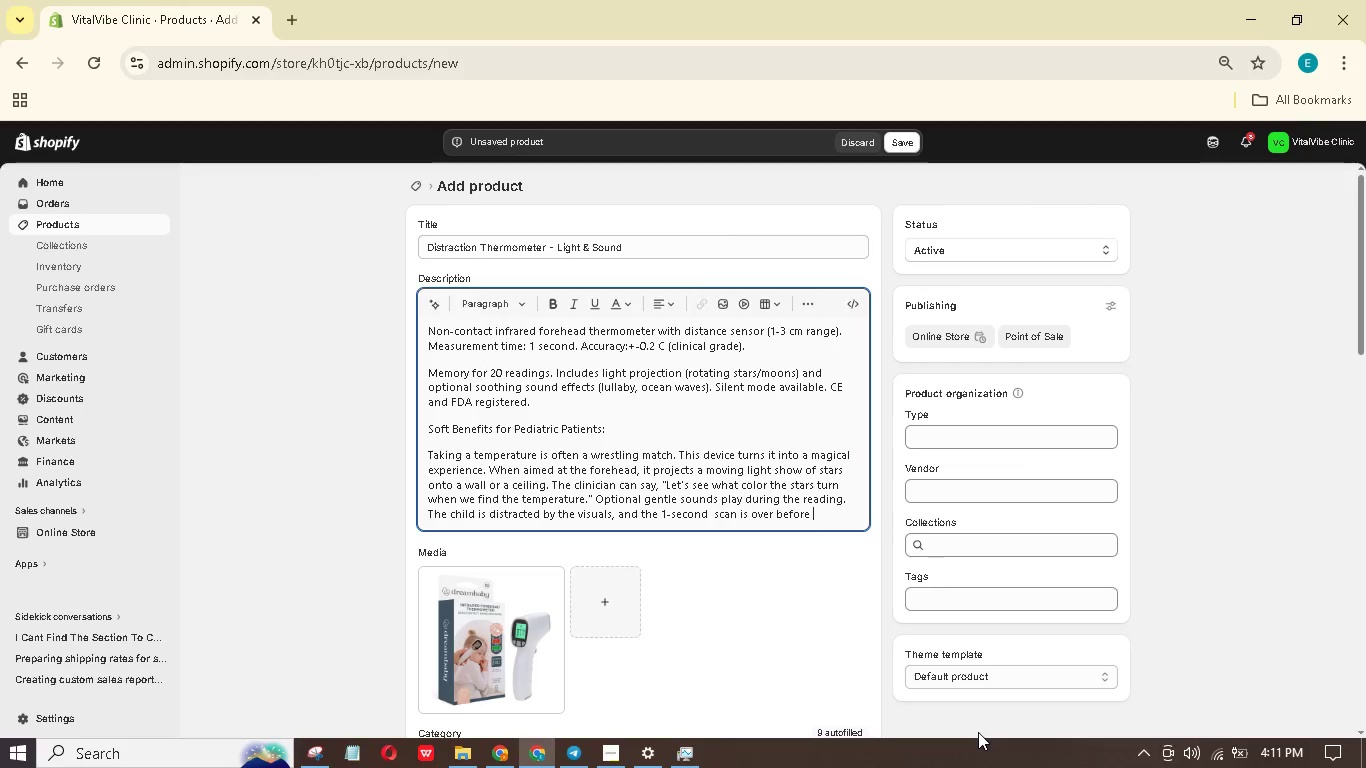 
wait(14.89)
 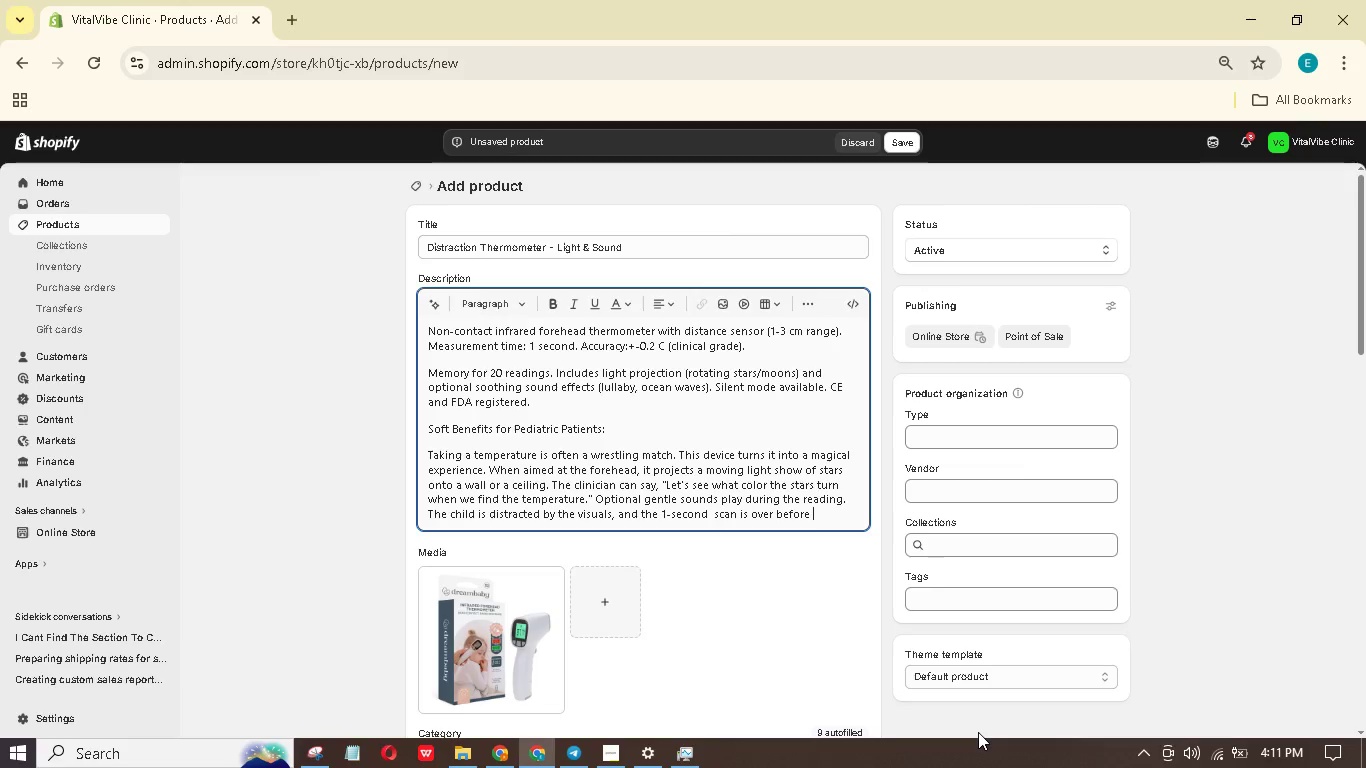 
type(they realize when )
 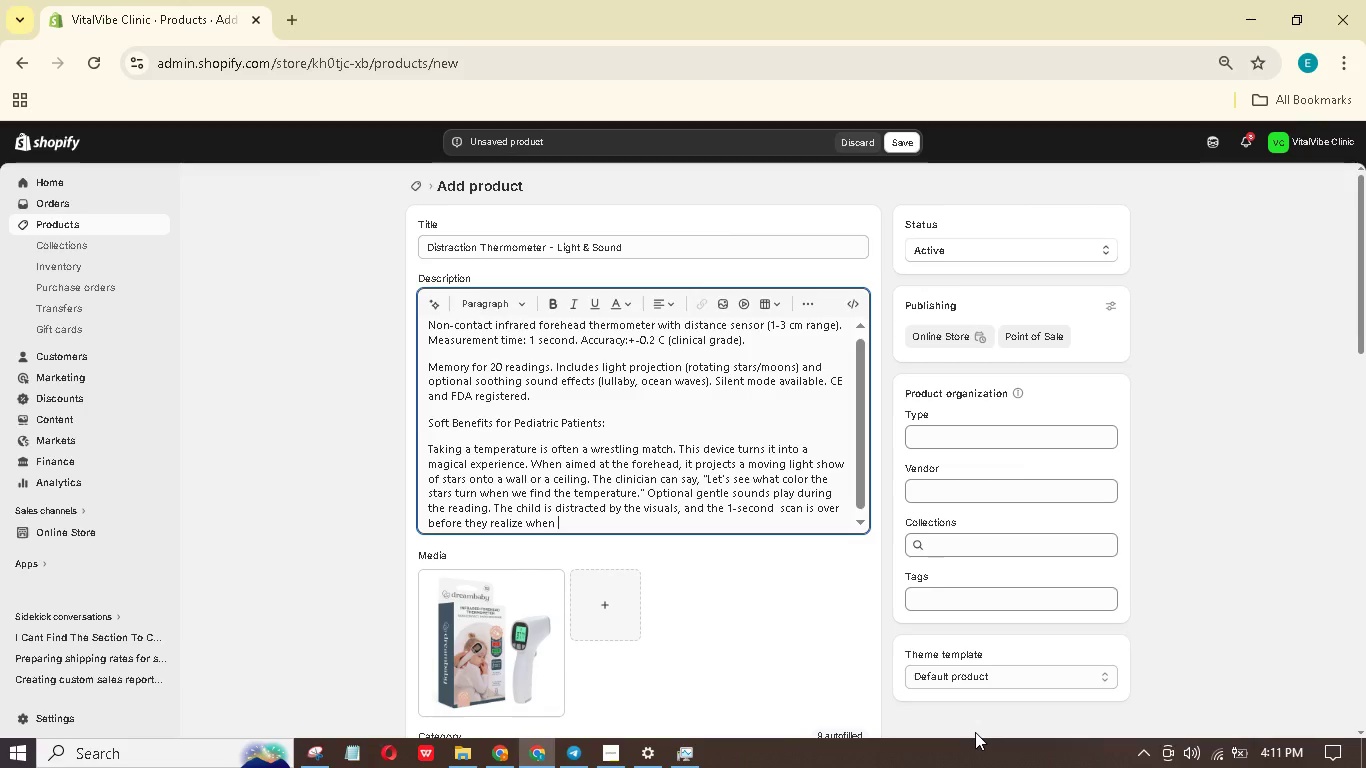 
wait(7.5)
 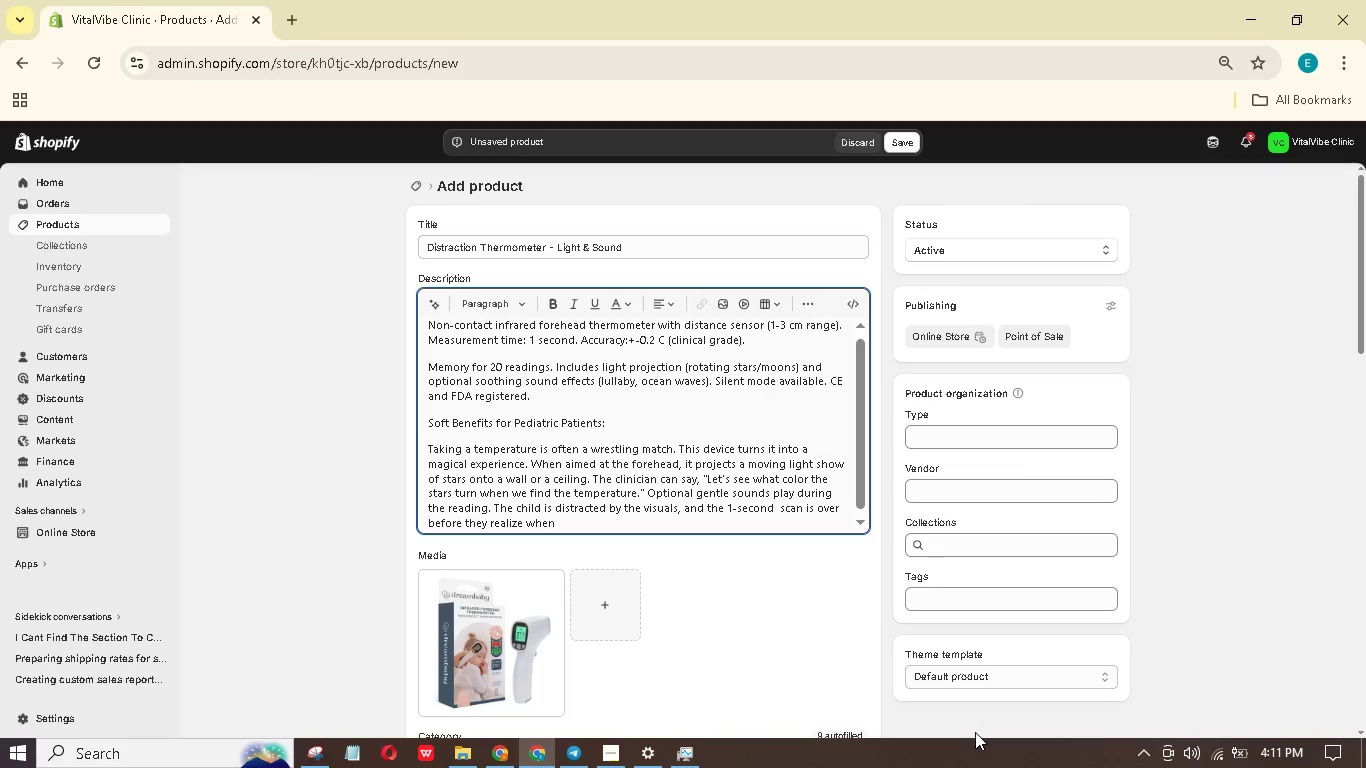 
key(Backspace)
key(Backspace)
key(Backspace)
type(at happened. he silent modeis available for sleeping infants. the device also has a ')
 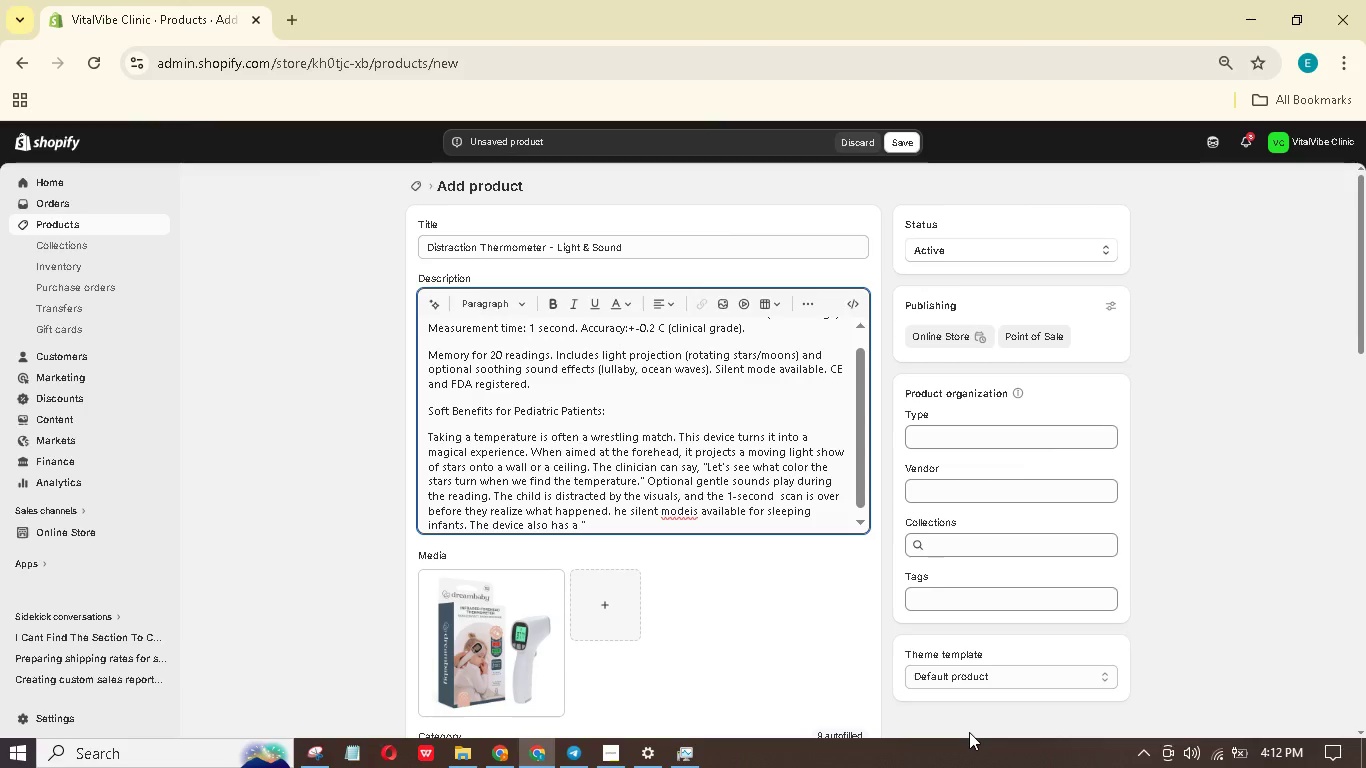 
 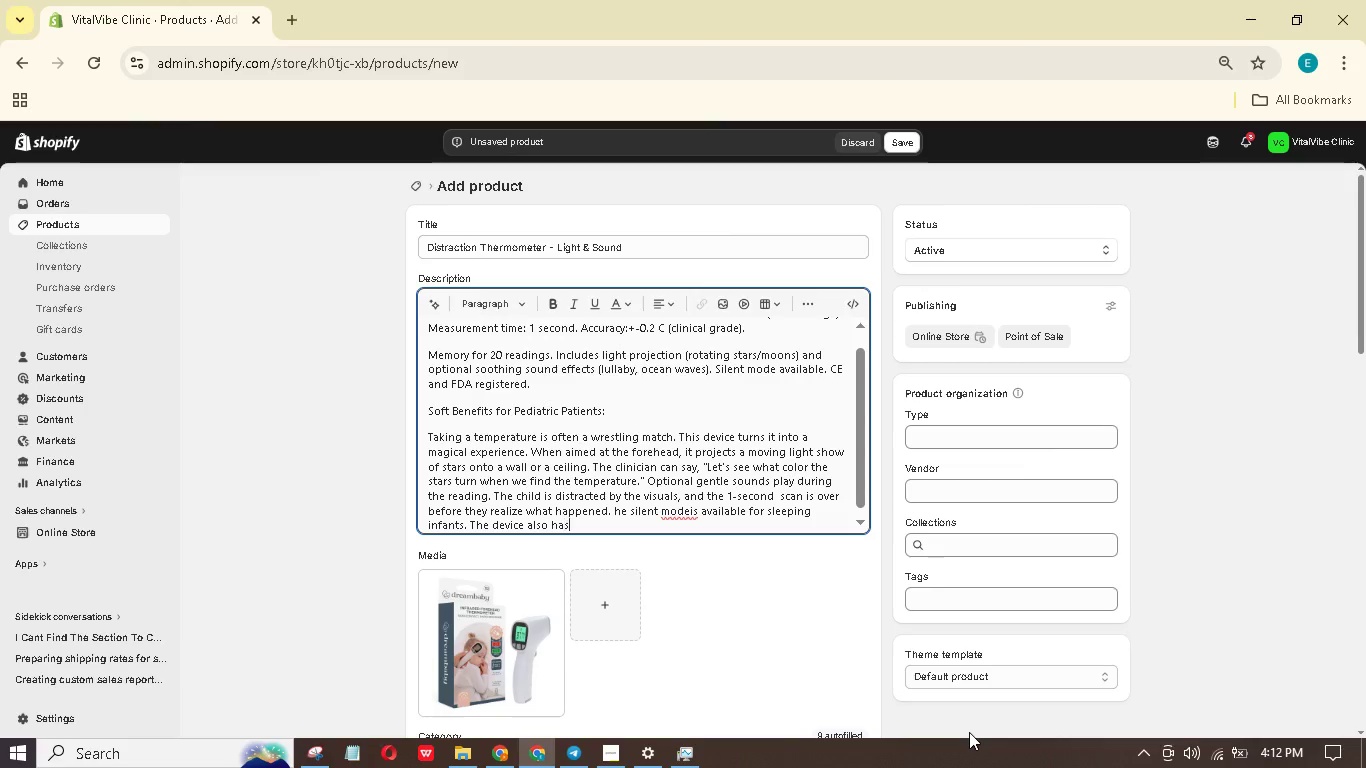 
hold_key(key=ShiftRight, duration=0.59)
 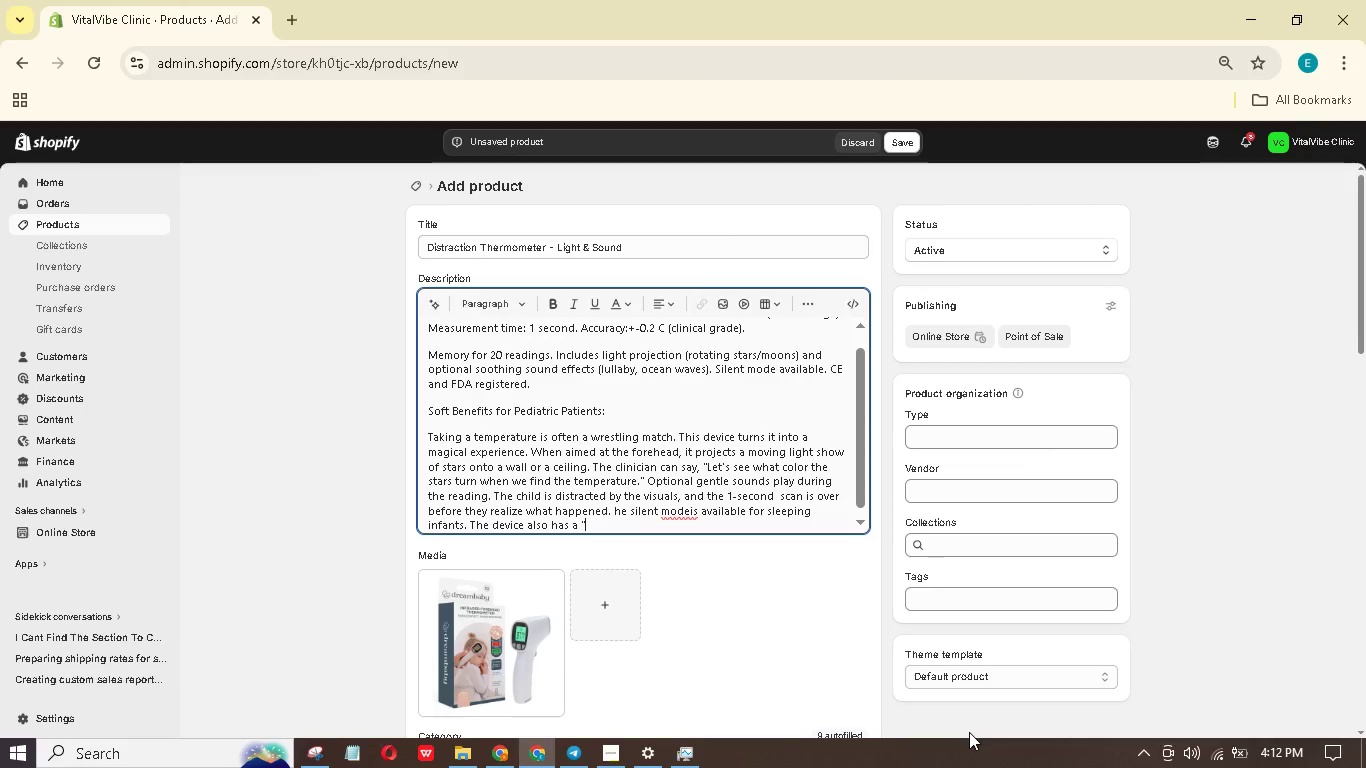 
type(practice mode" that projects lights without measuring, so children can get comfortable with the process.)
 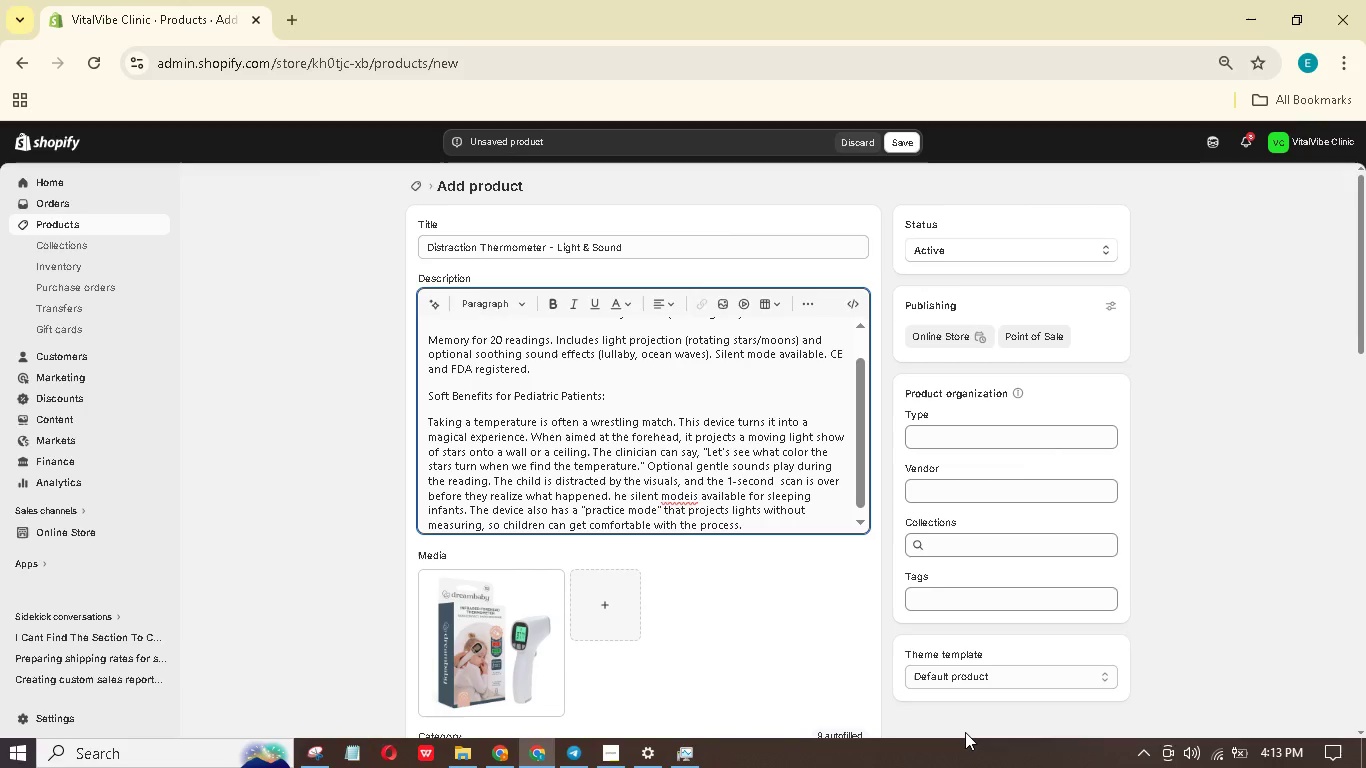 
key(Enter)
 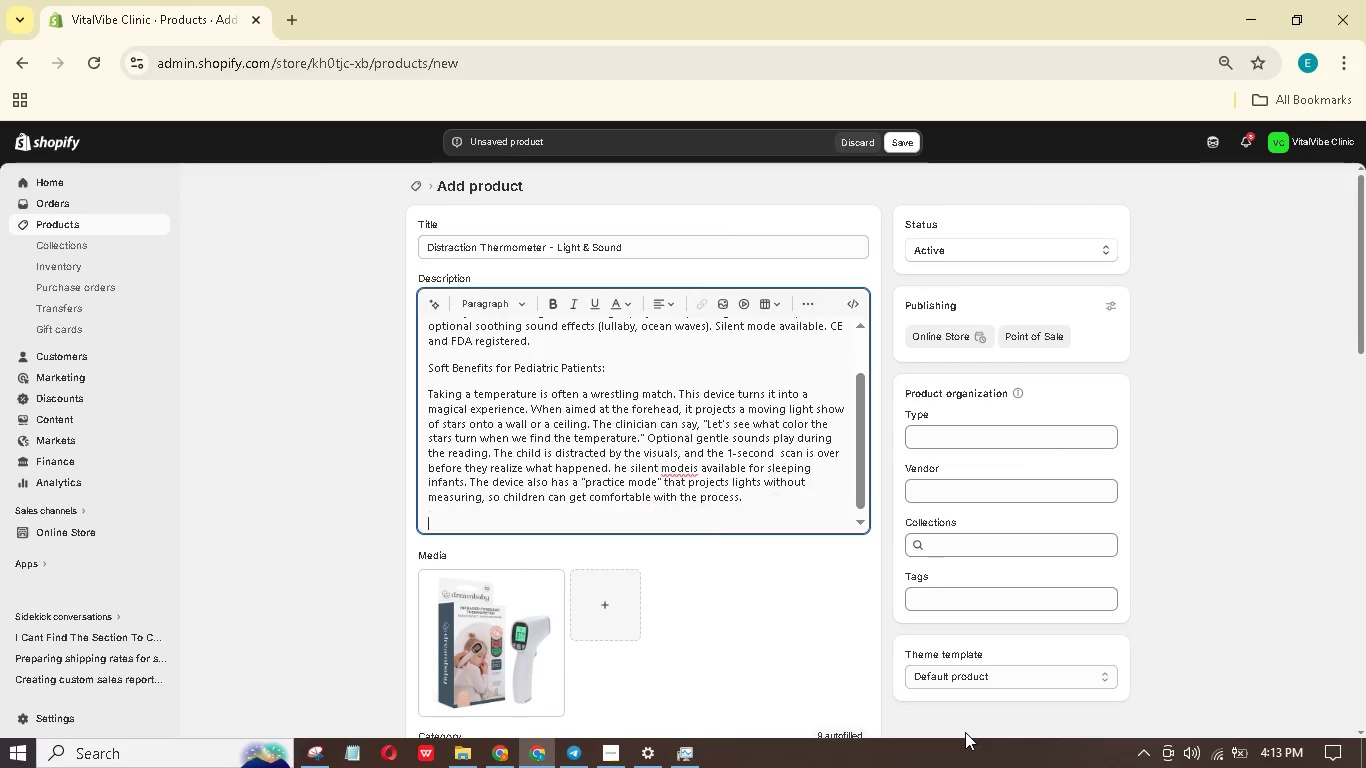 
type(Ideal for;)
 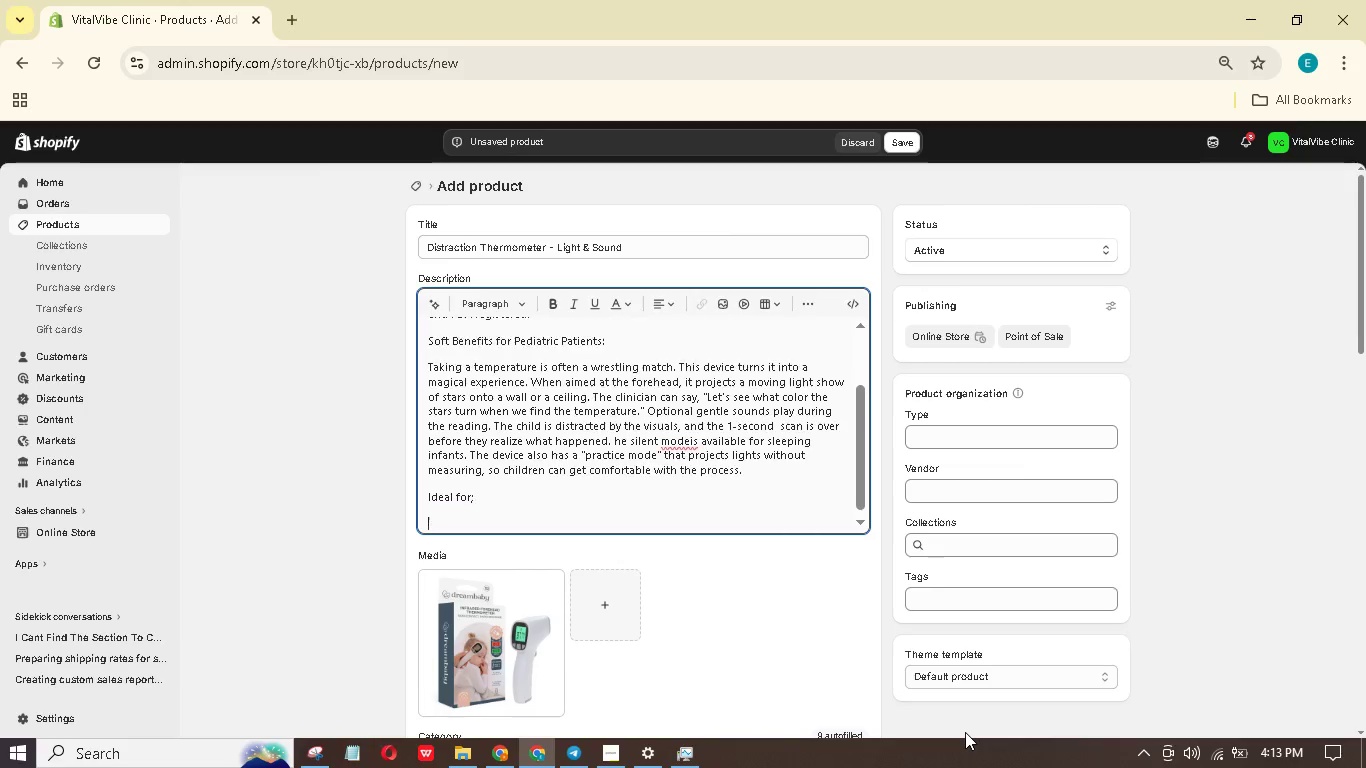 
key(Enter)
 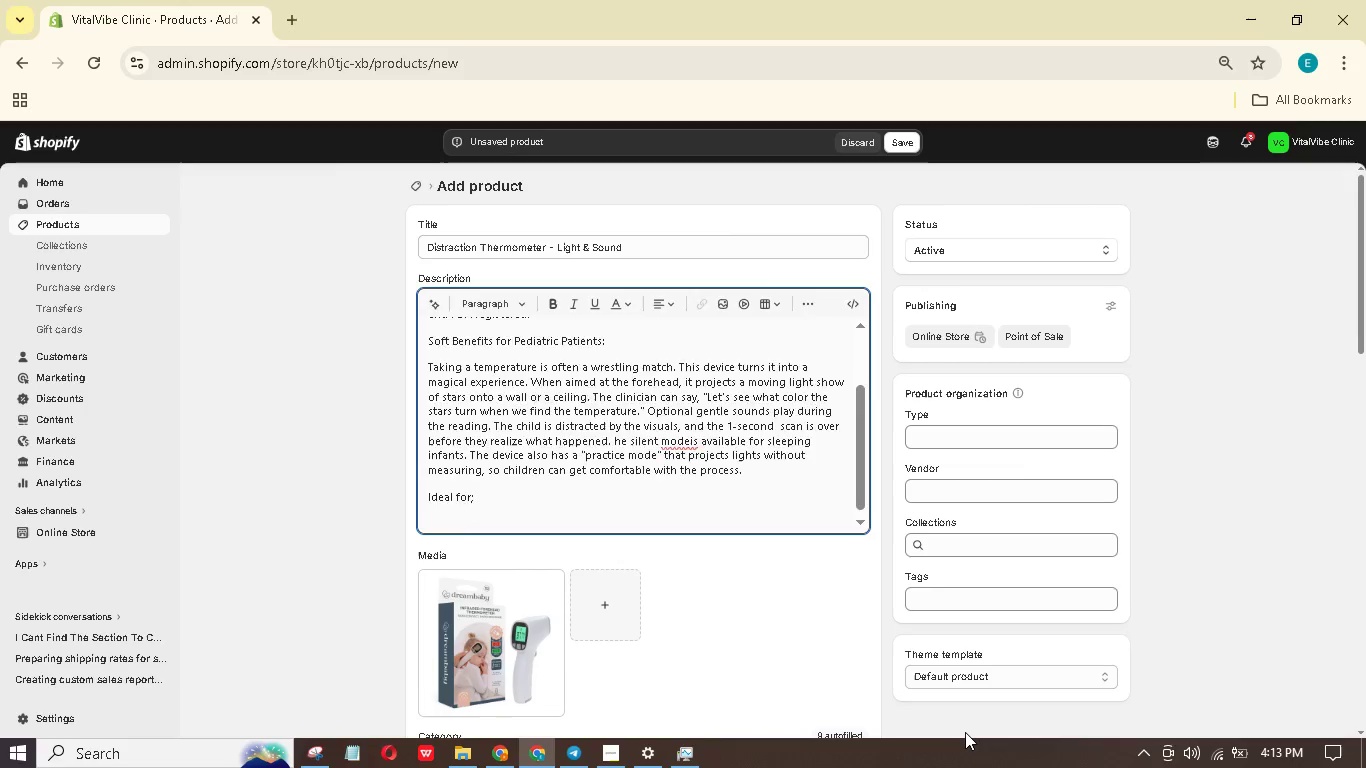 
key(Backspace)
 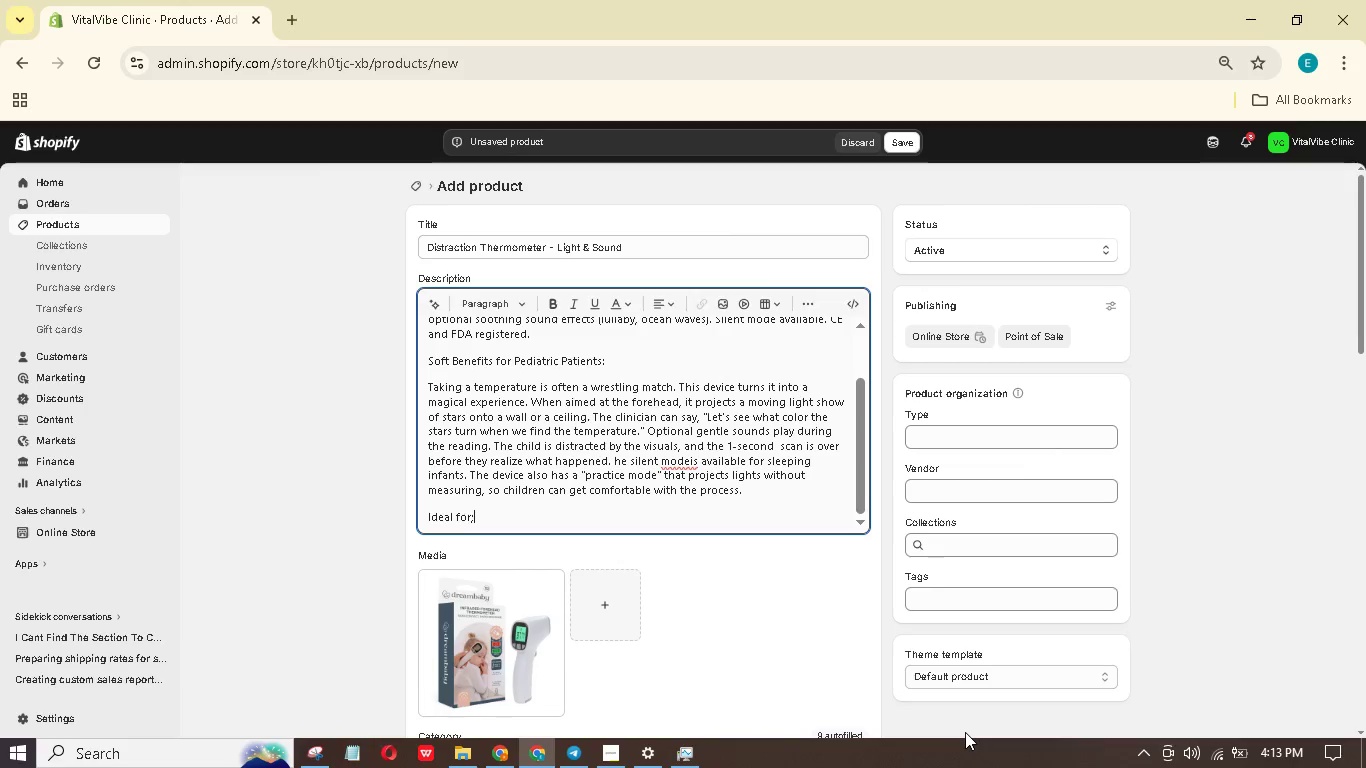 
key(Backspace)
 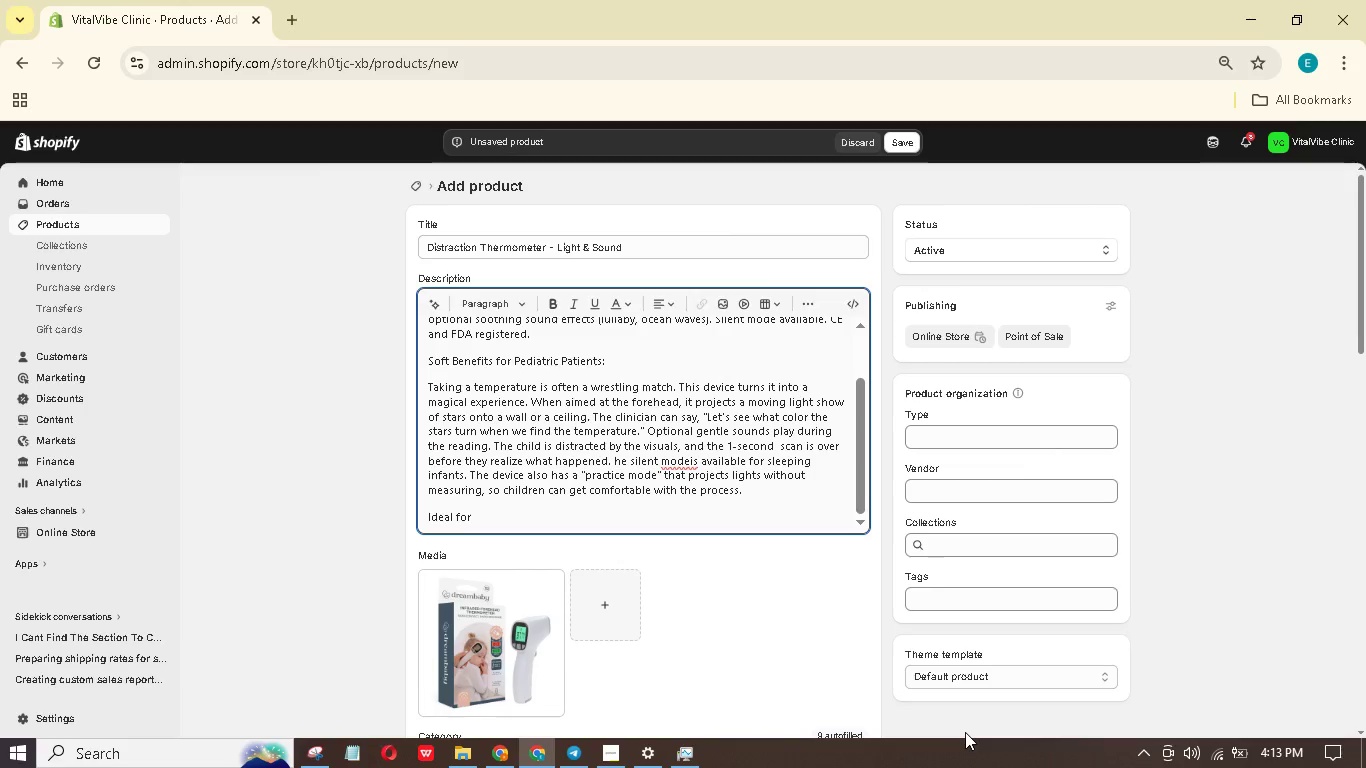 
key(Shift+ShiftRight)
 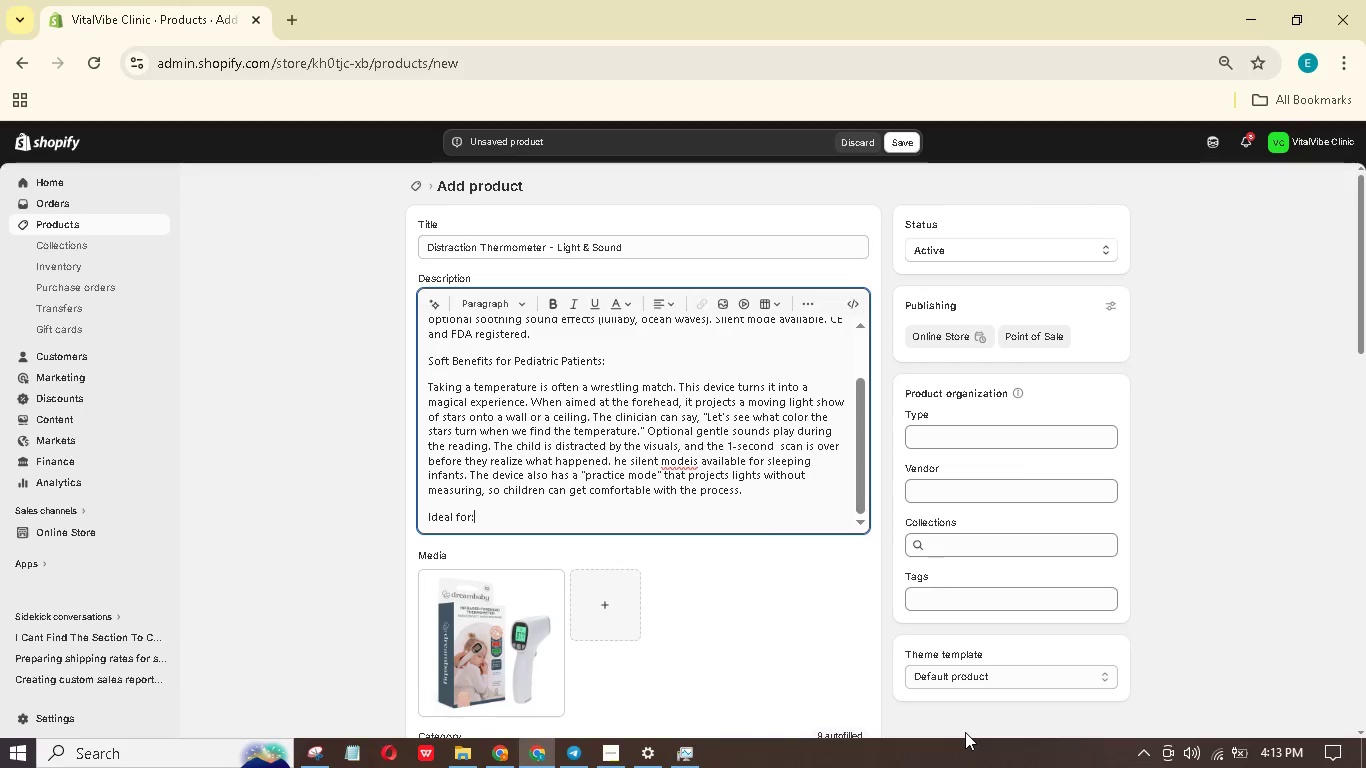 
key(Shift+Semicolon)
 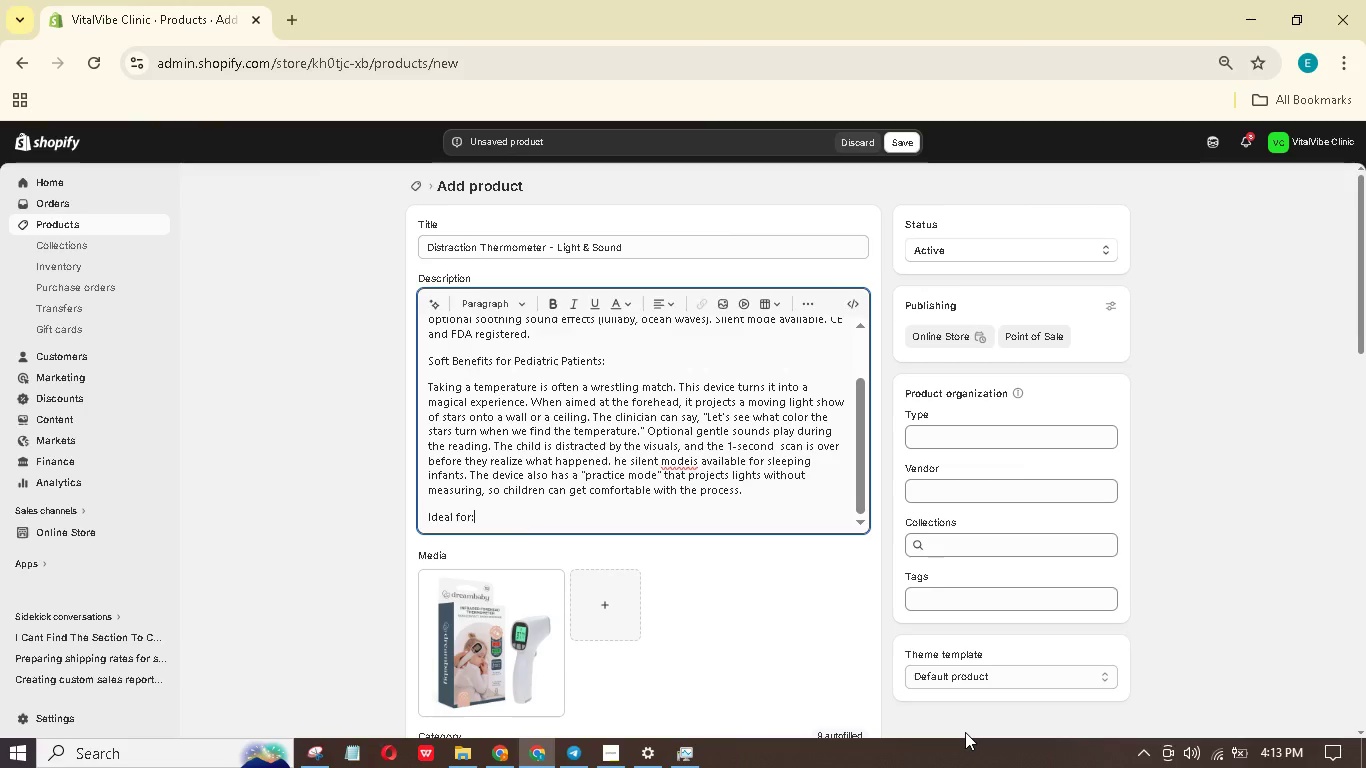 
key(Enter)
 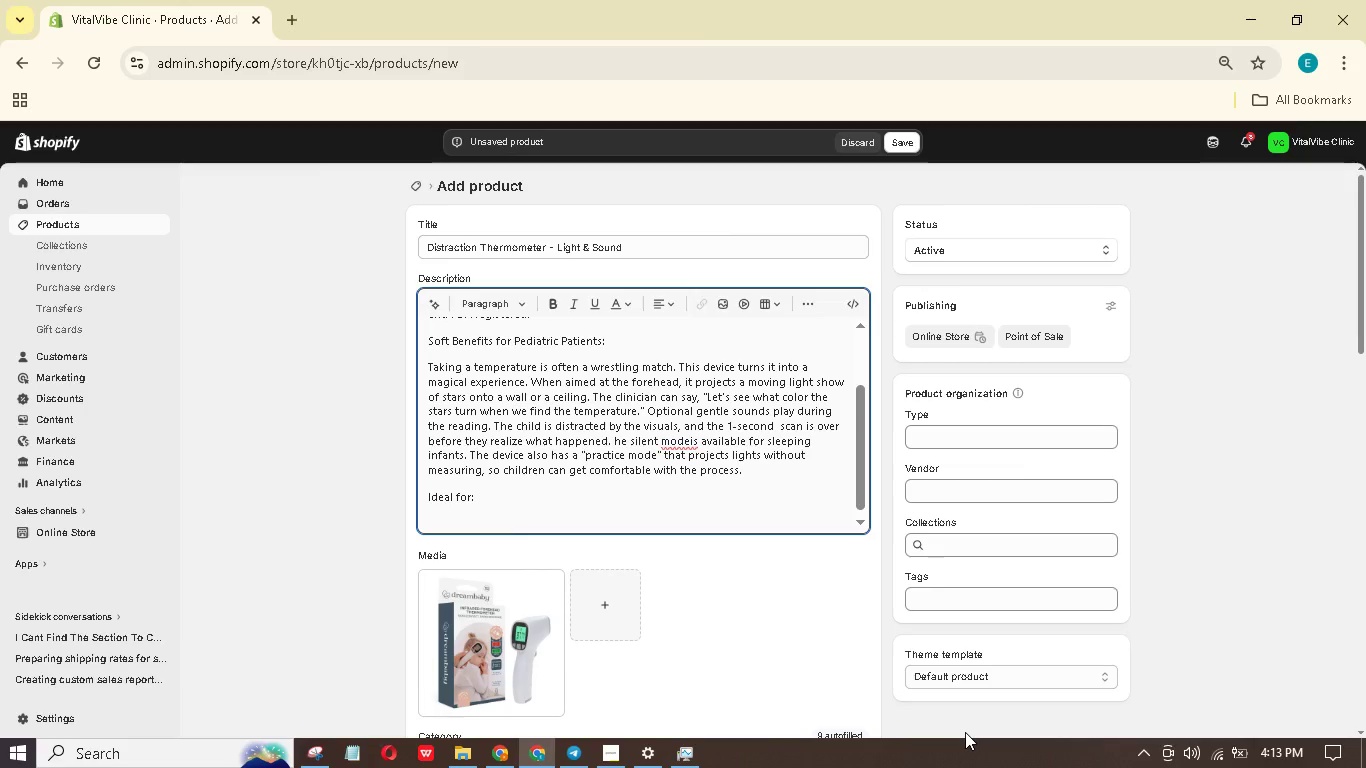 
type(Well-child visits)
 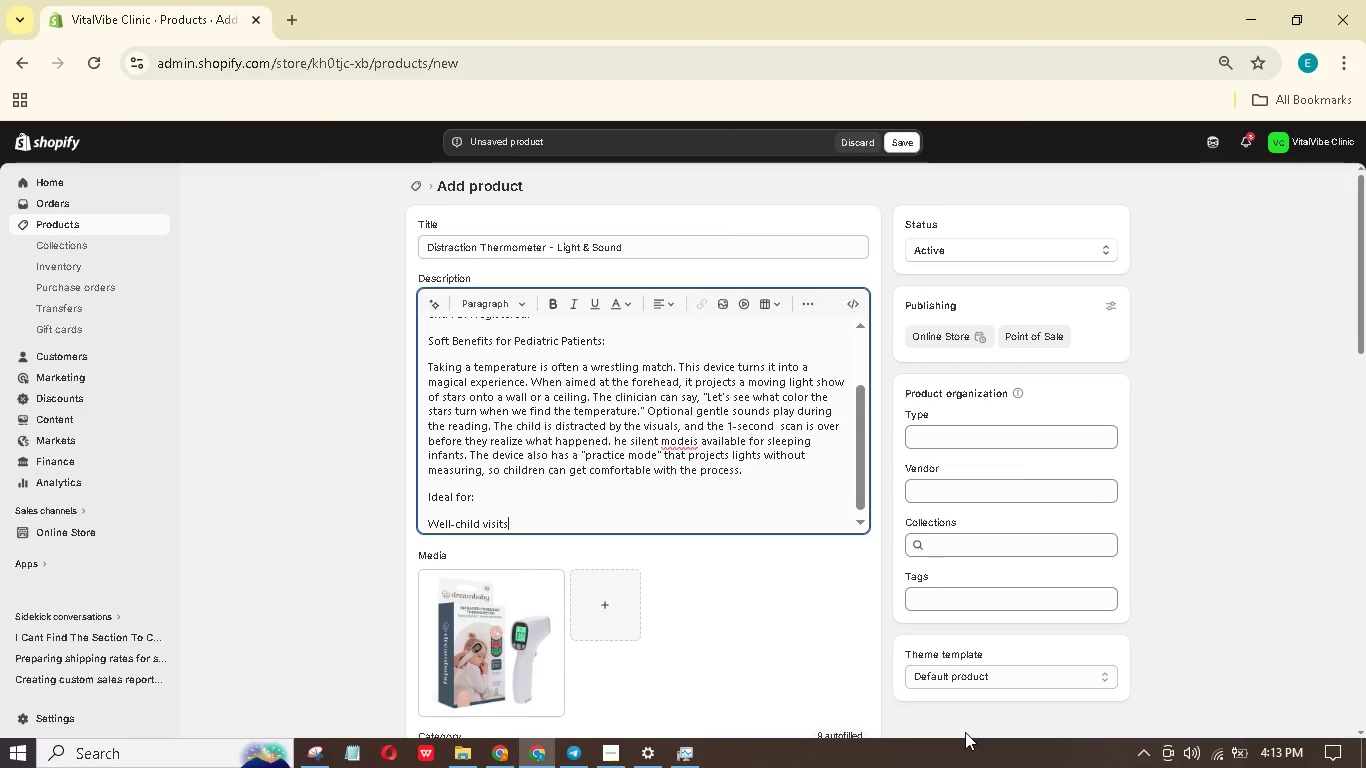 
key(Enter)
 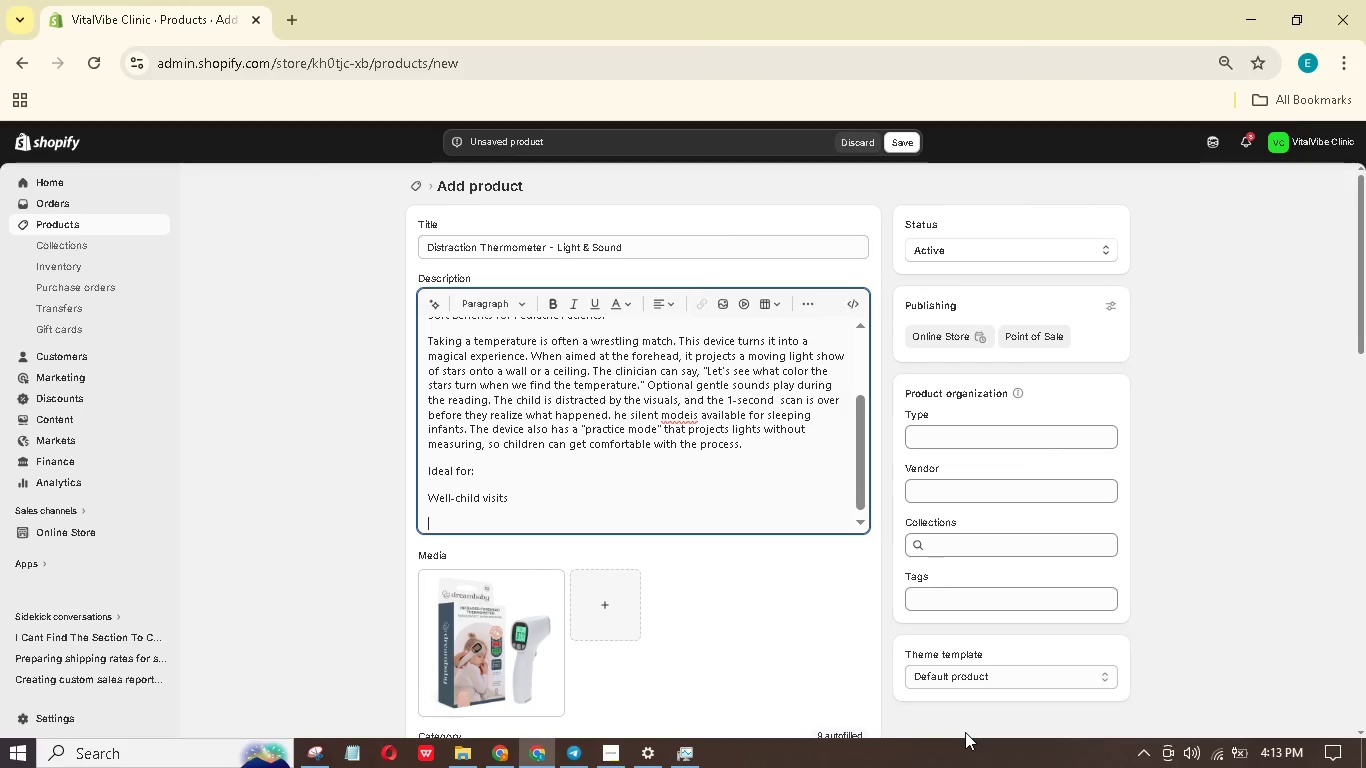 
type(febrile )
 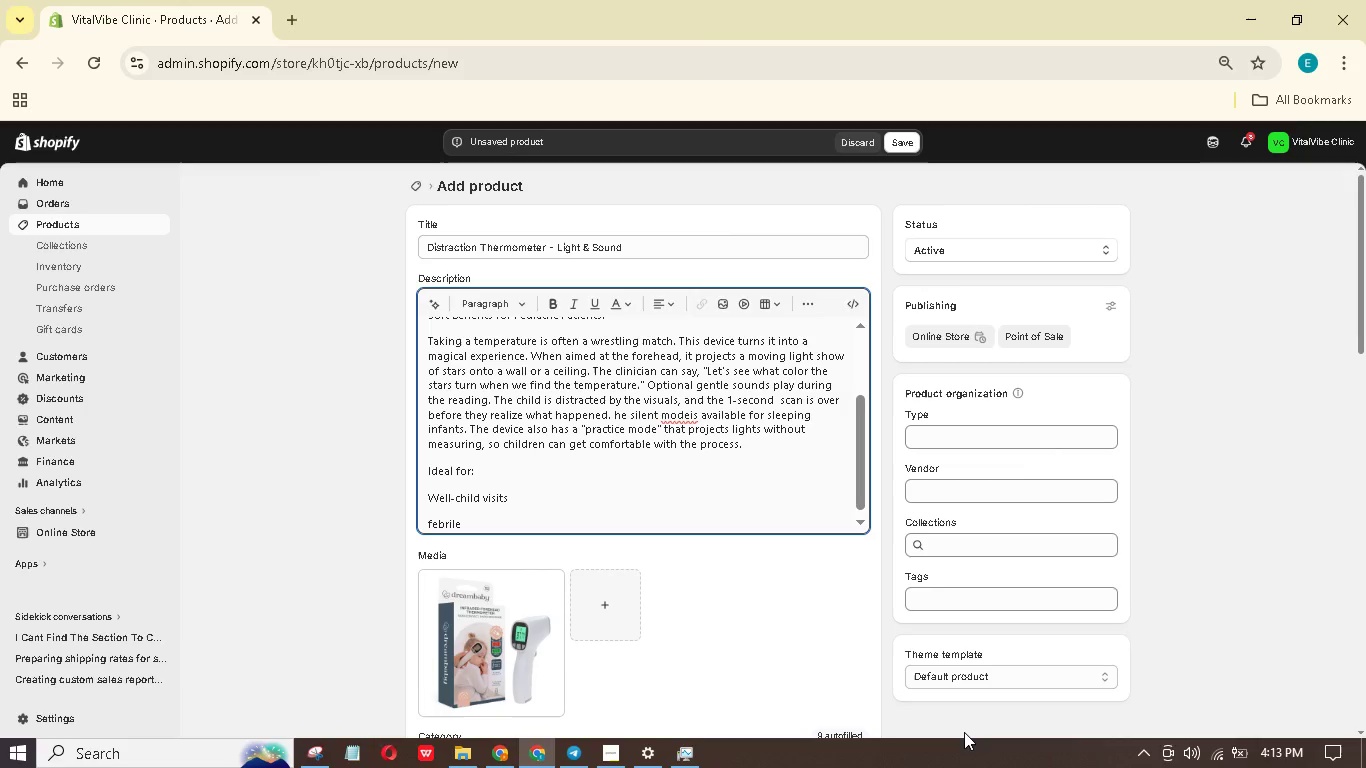 
hold_key(key=ShiftLeft, duration=0.33)
 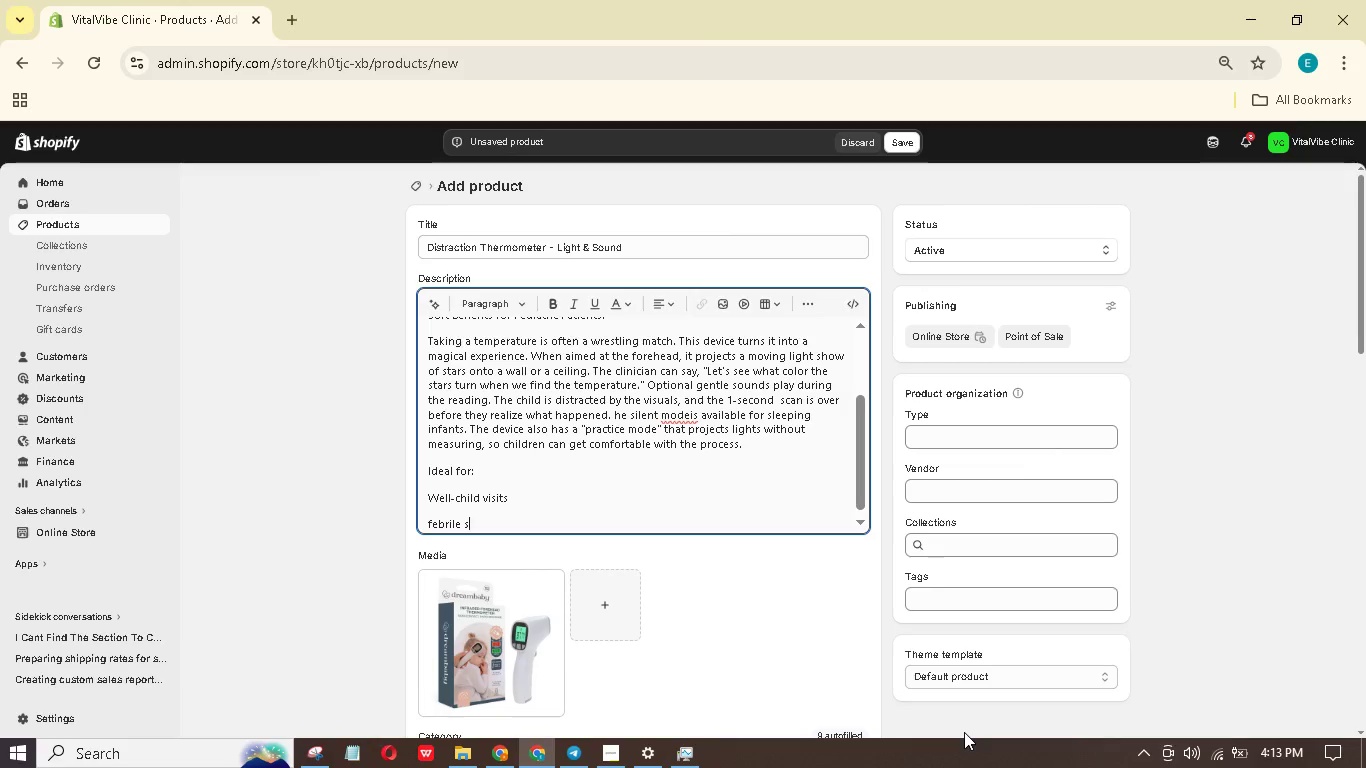 
type(screening)
 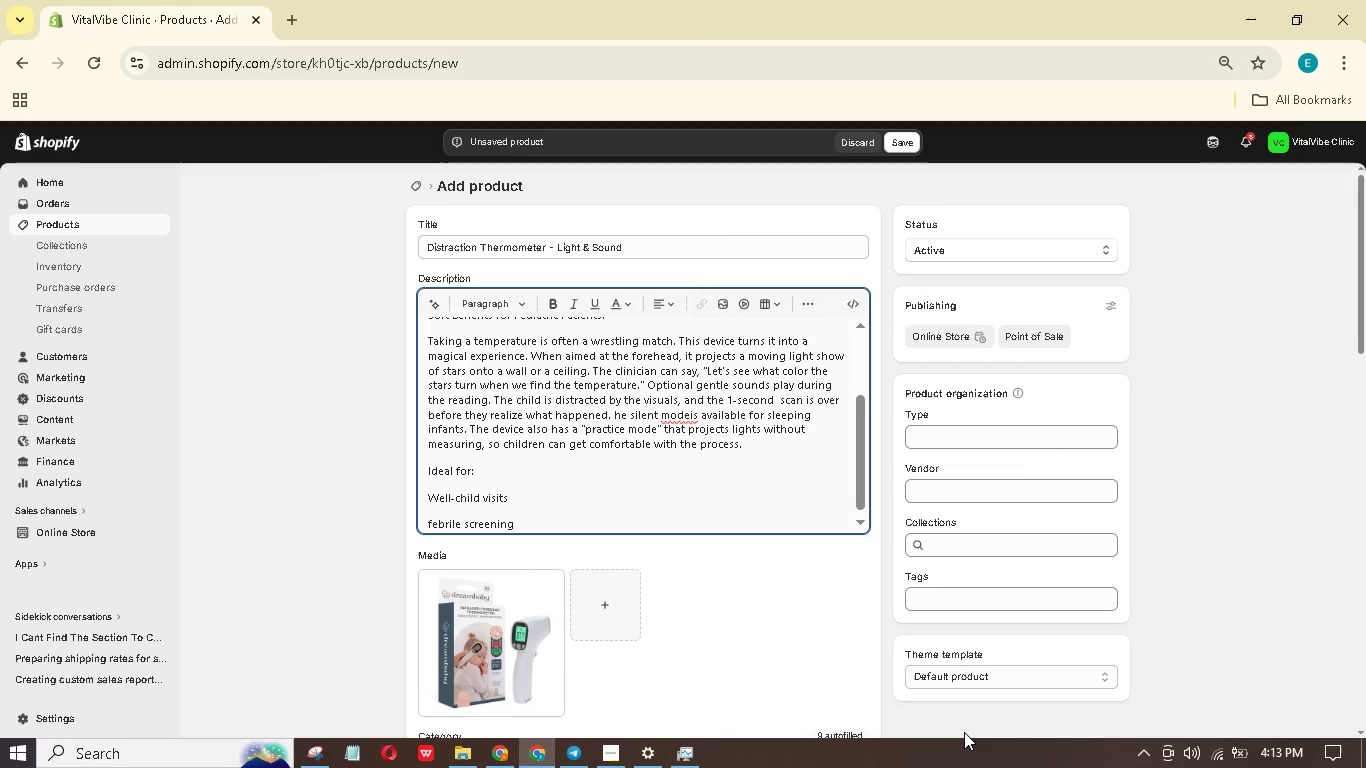 
key(Enter)
 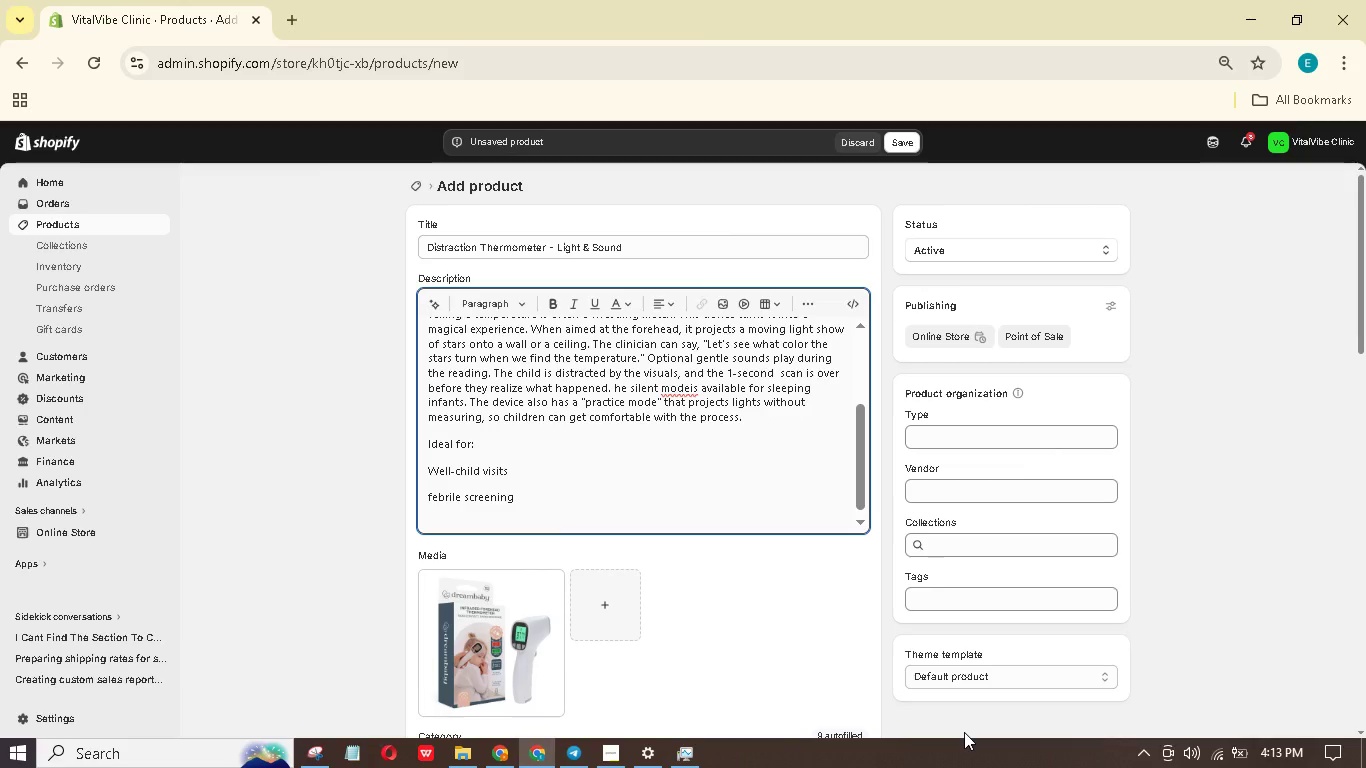 
type(Post-vaccination monitoring)
 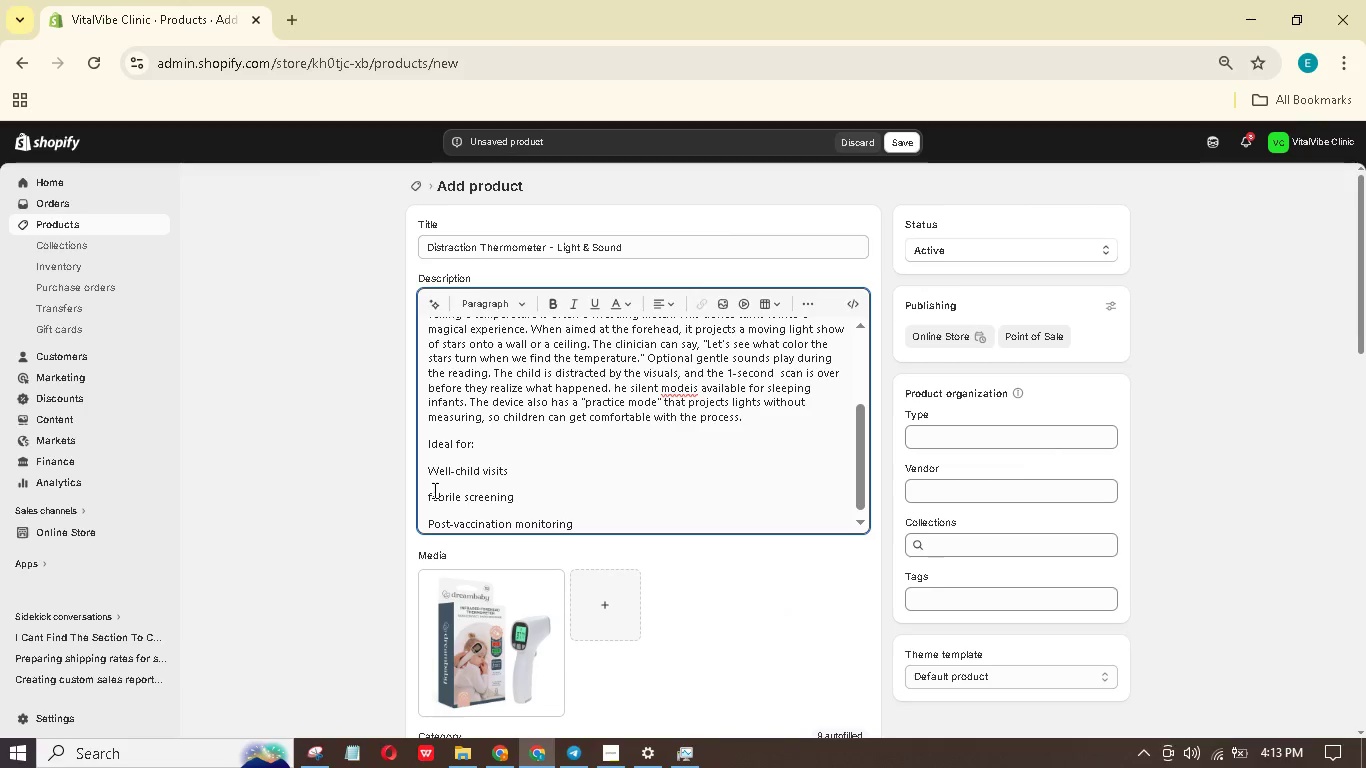 
key(Shift+Backspace)
 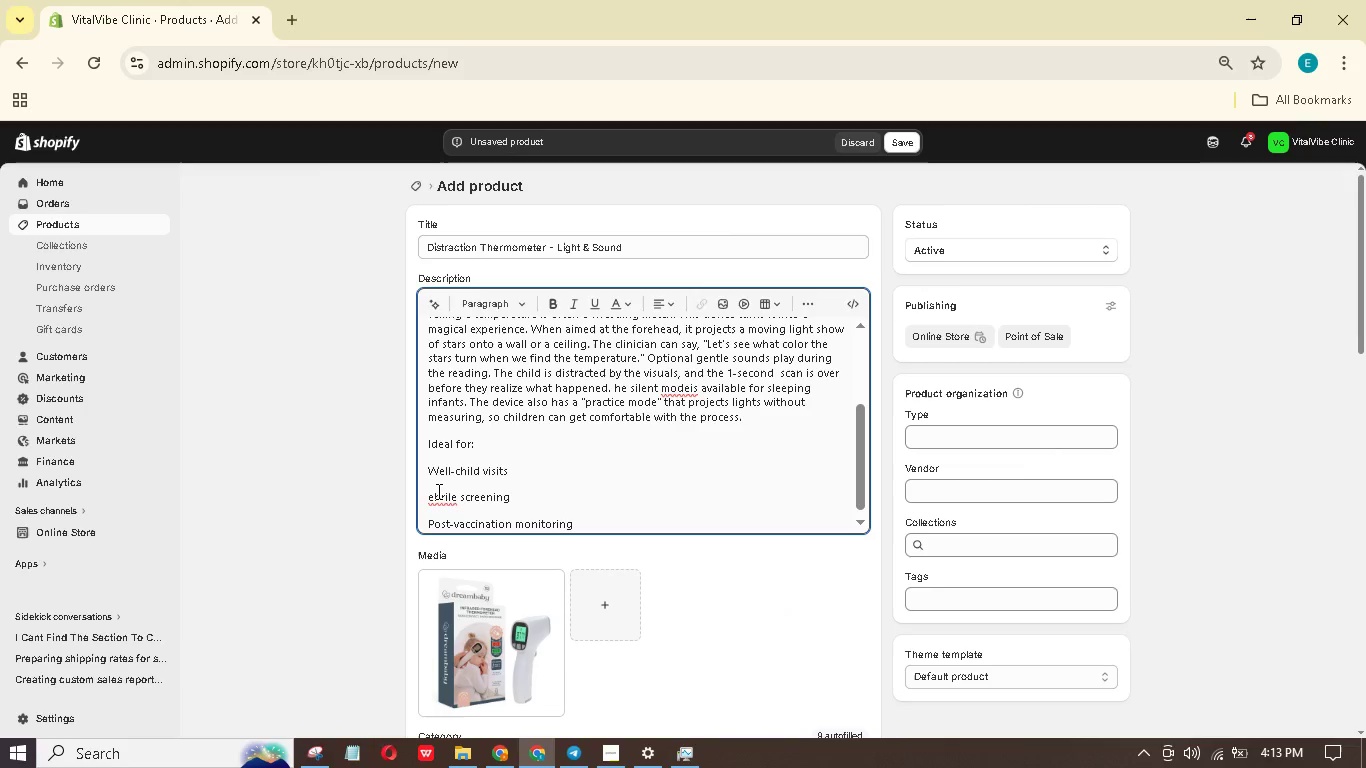 
key(Shift+F)
 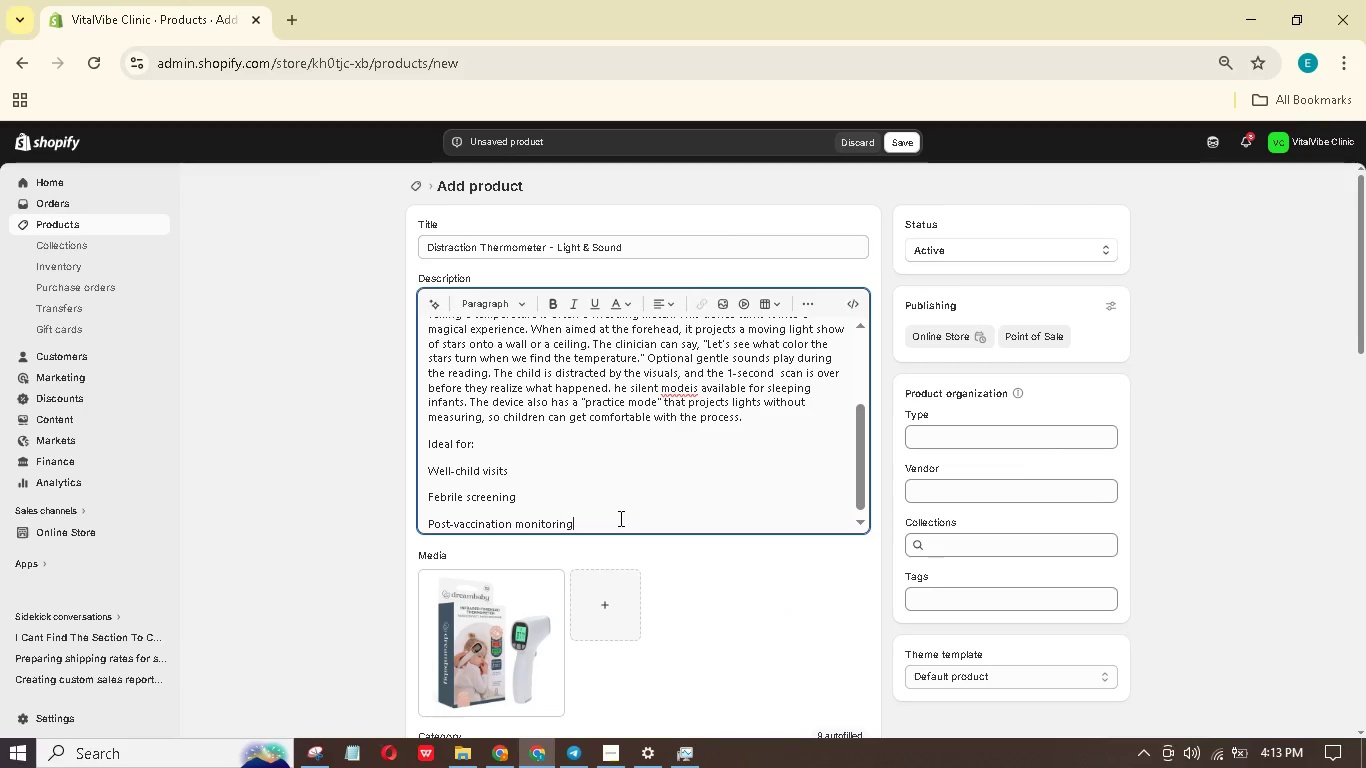 
left_click_drag(start_coordinate=[593, 519], to_coordinate=[428, 466])
 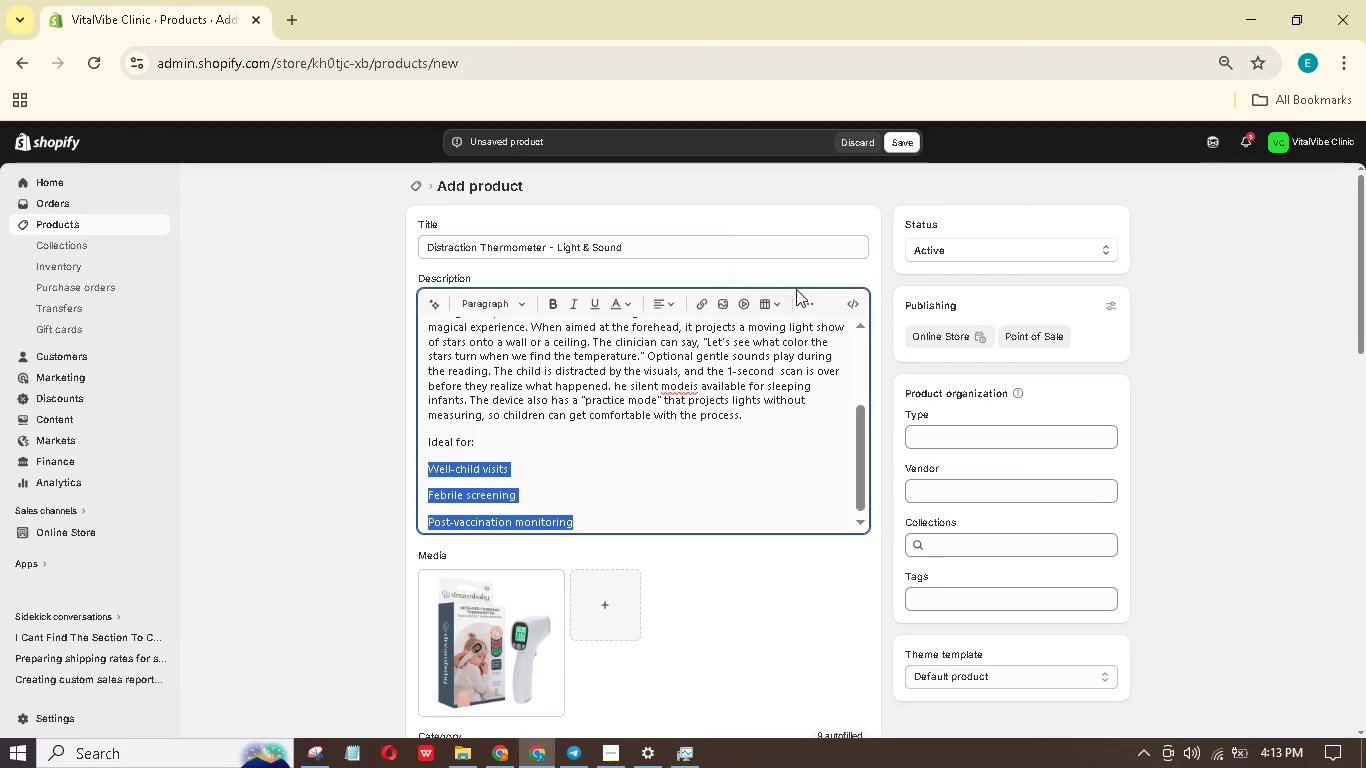 
left_click([807, 297])
 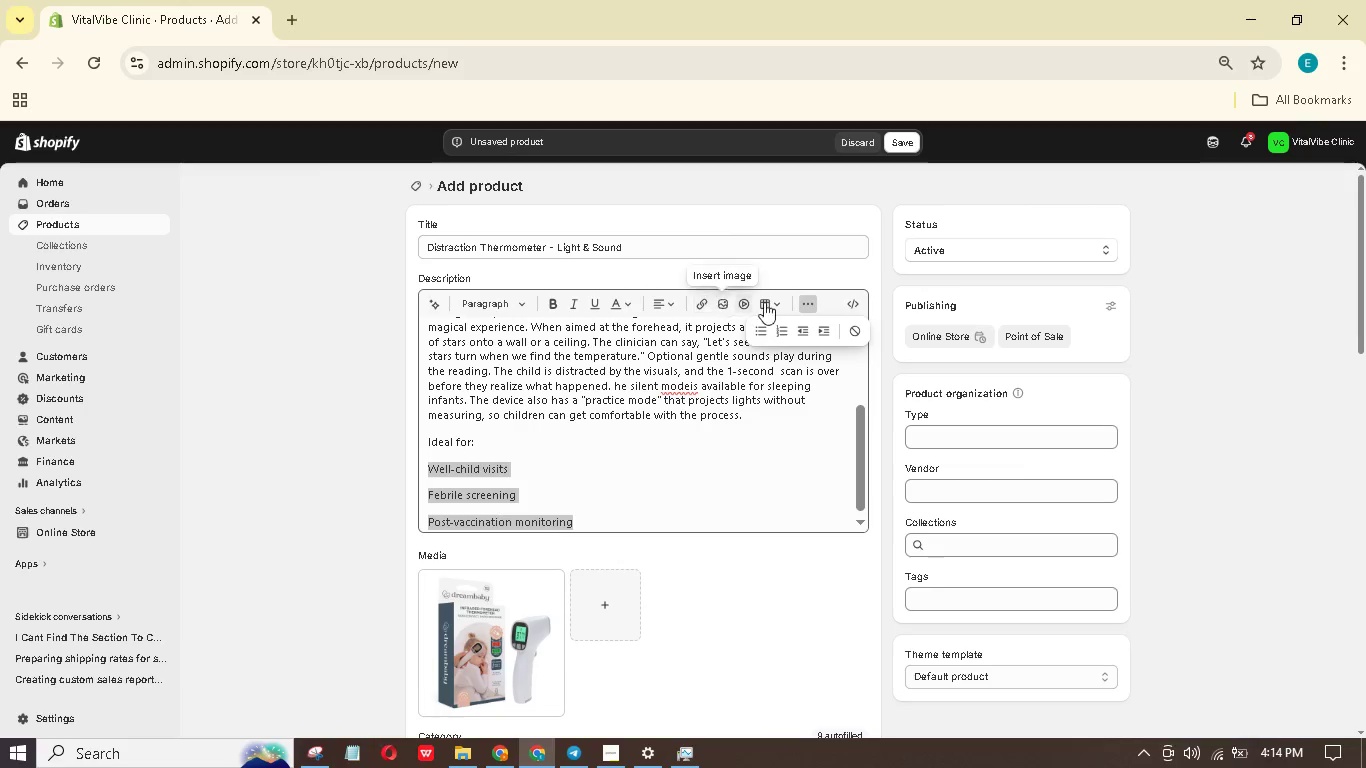 
left_click([759, 332])
 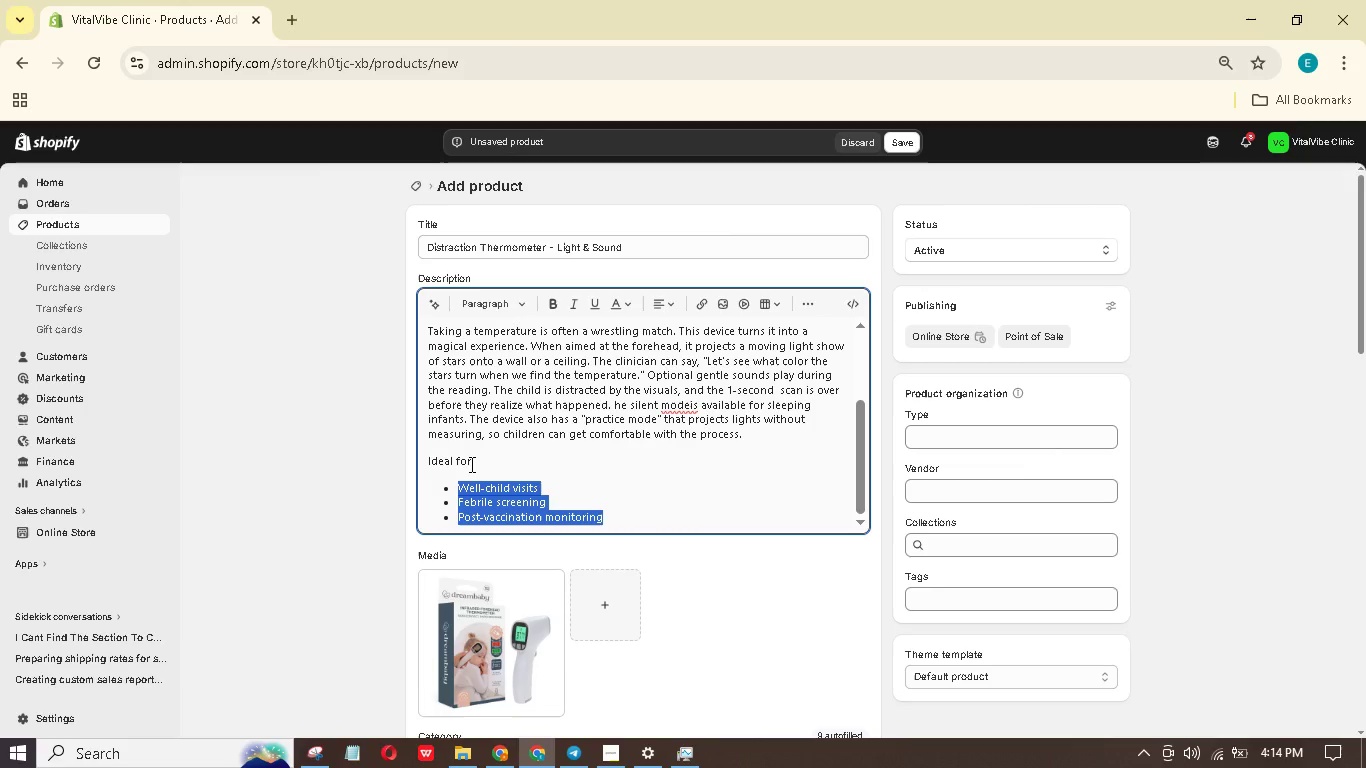 
left_click_drag(start_coordinate=[470, 464], to_coordinate=[427, 460])
 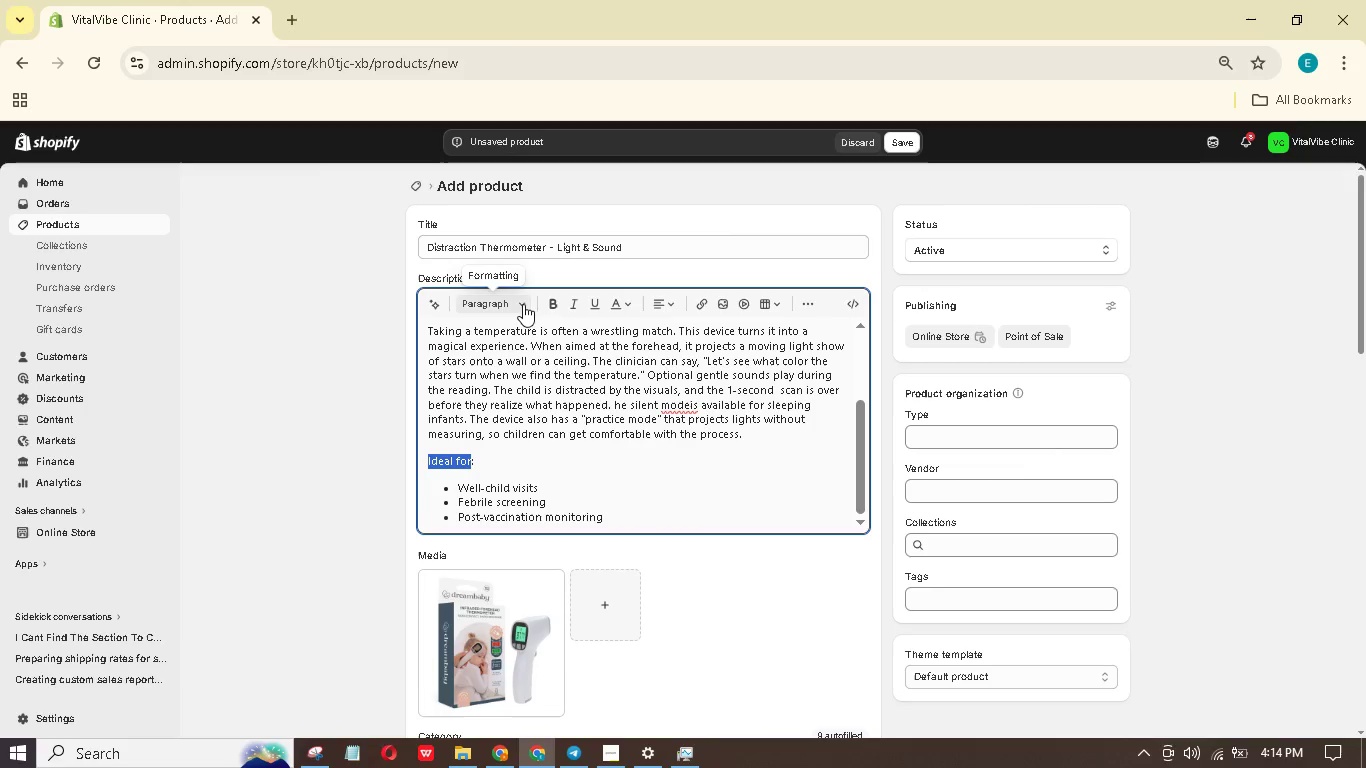 
left_click([523, 304])
 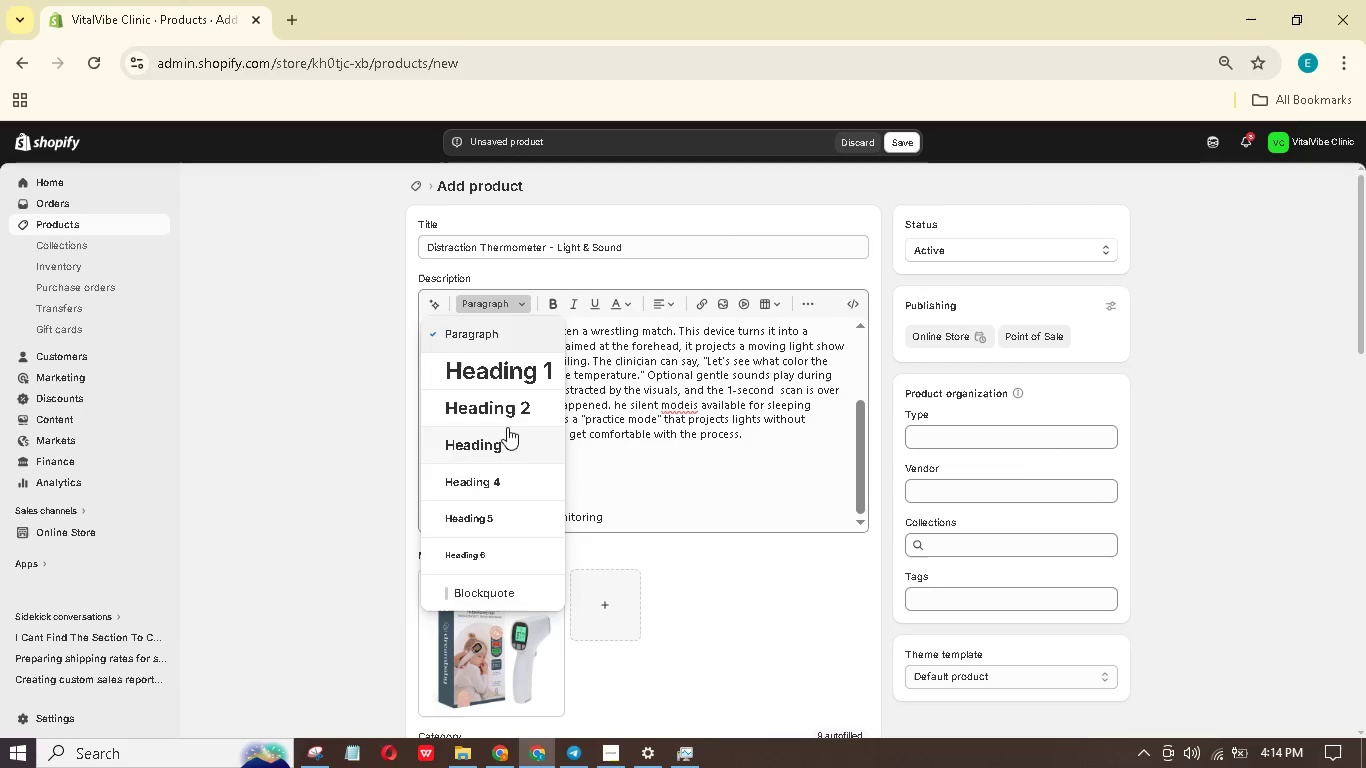 
left_click([506, 440])
 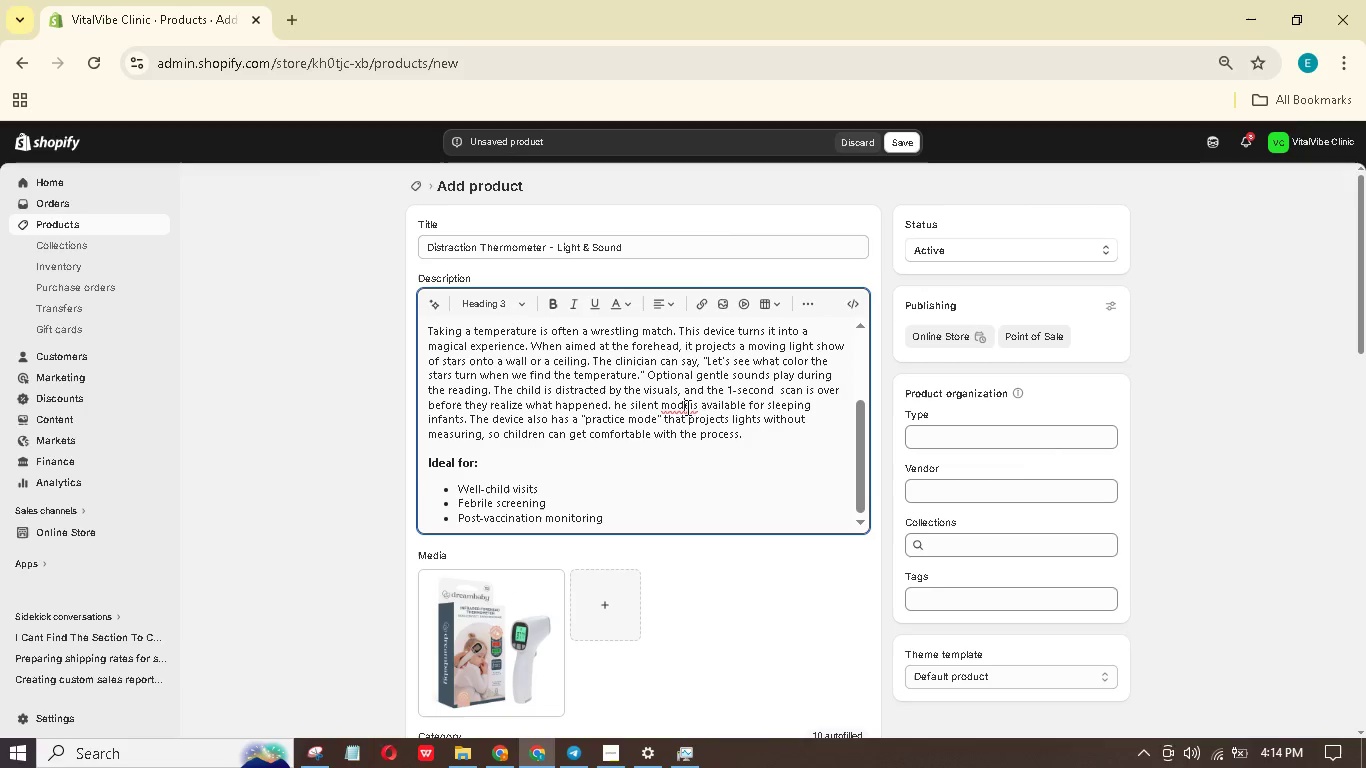 
double_click([690, 403])
 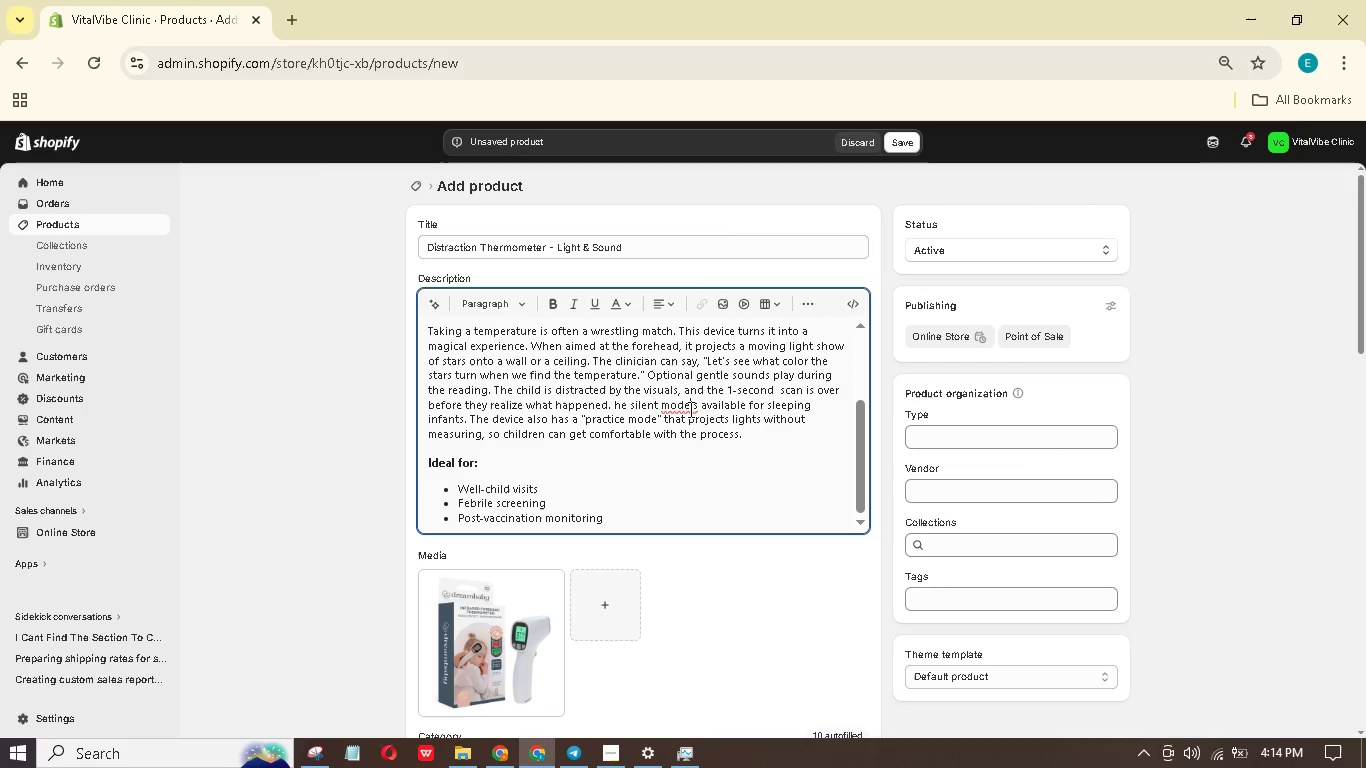 
key(Space)
 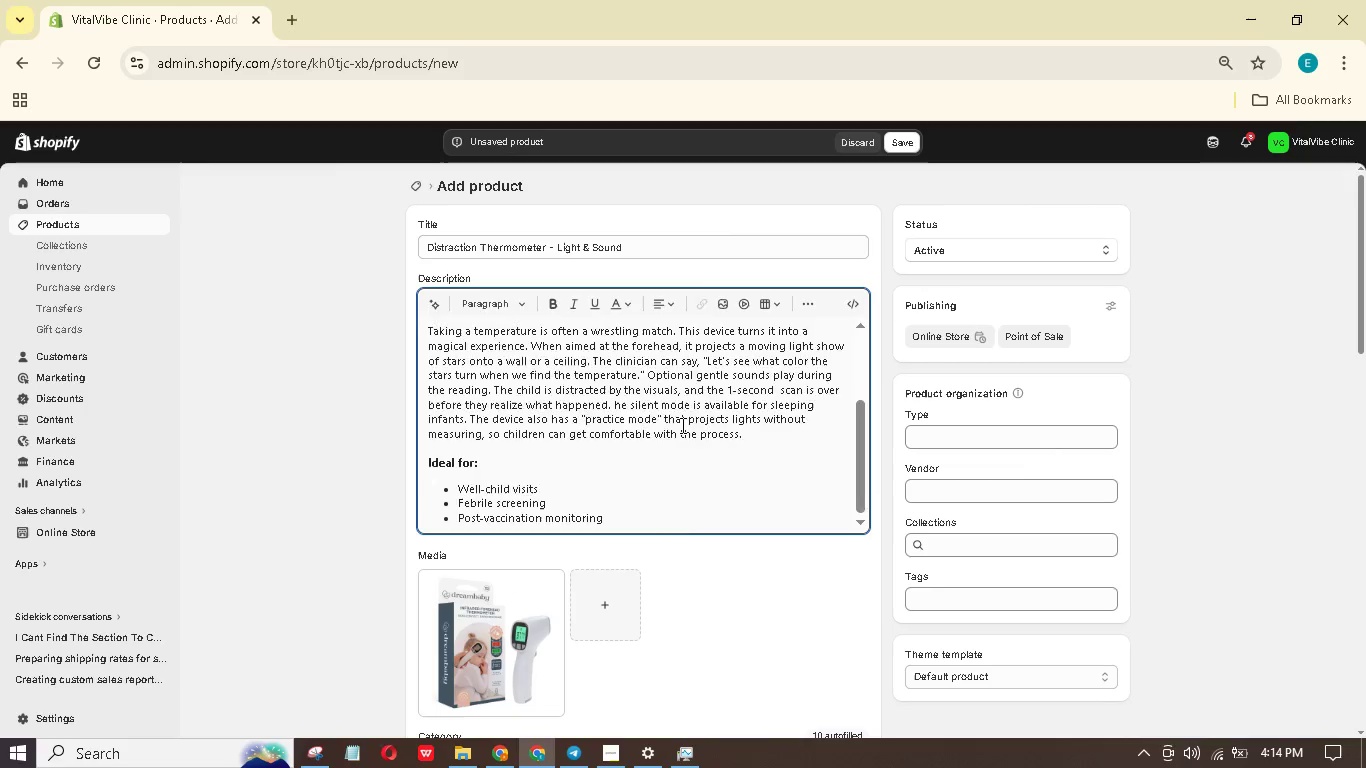 
scroll: coordinate [681, 425], scroll_direction: up, amount: 4.0
 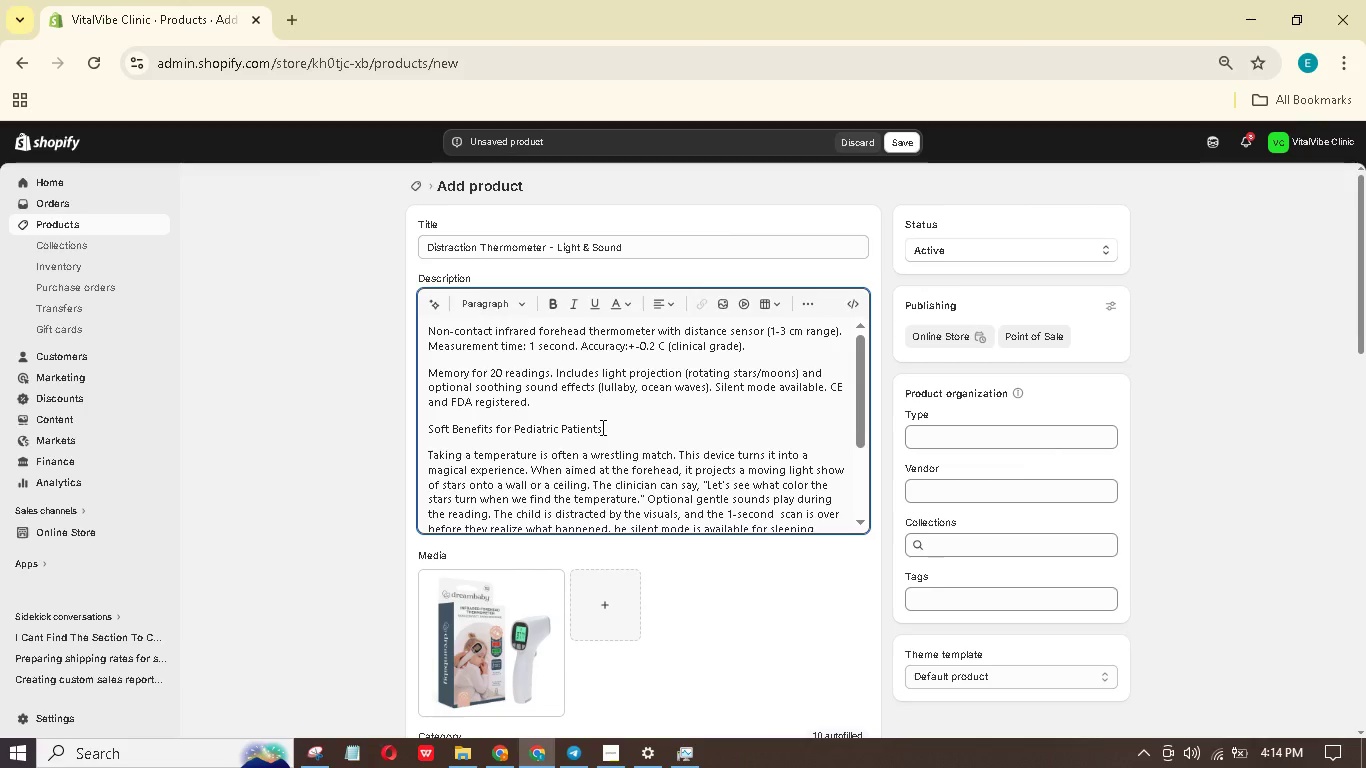 
left_click_drag(start_coordinate=[600, 427], to_coordinate=[376, 427])
 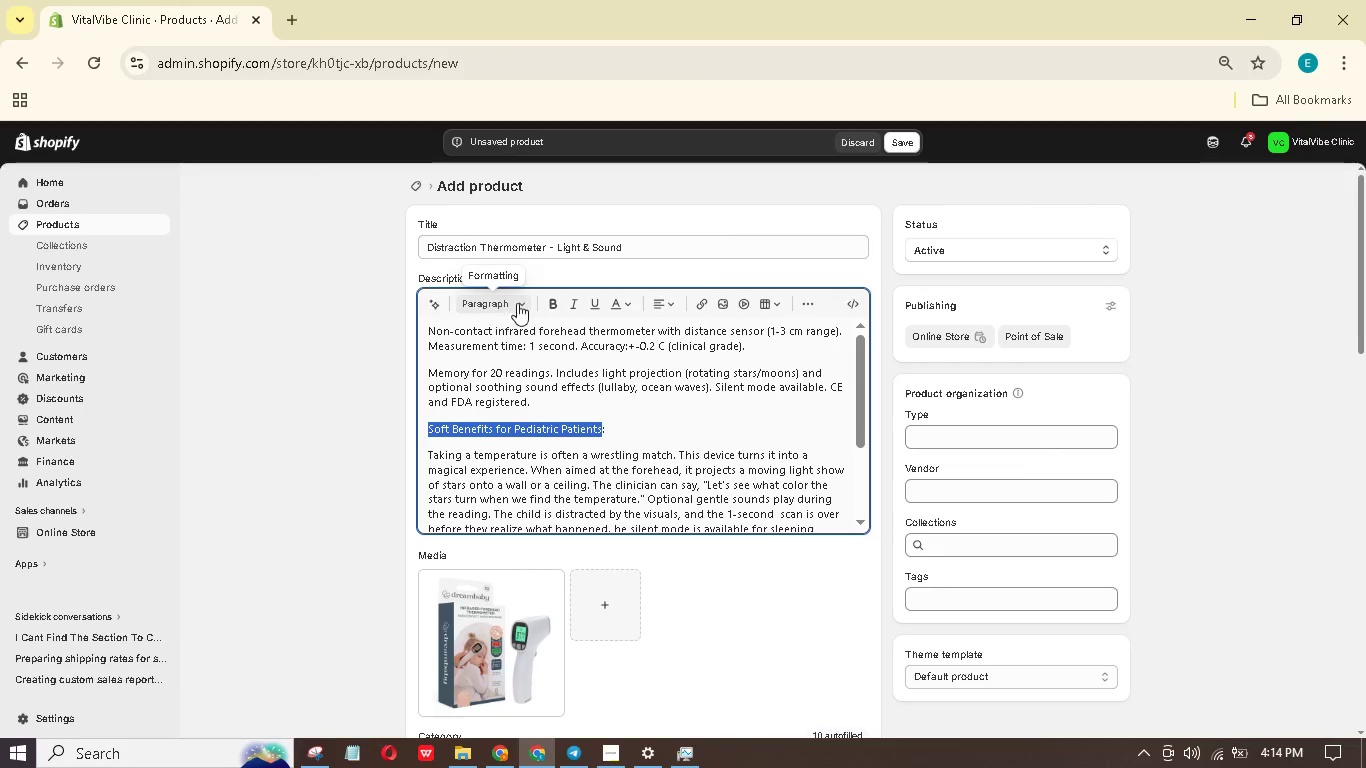 
left_click([517, 303])
 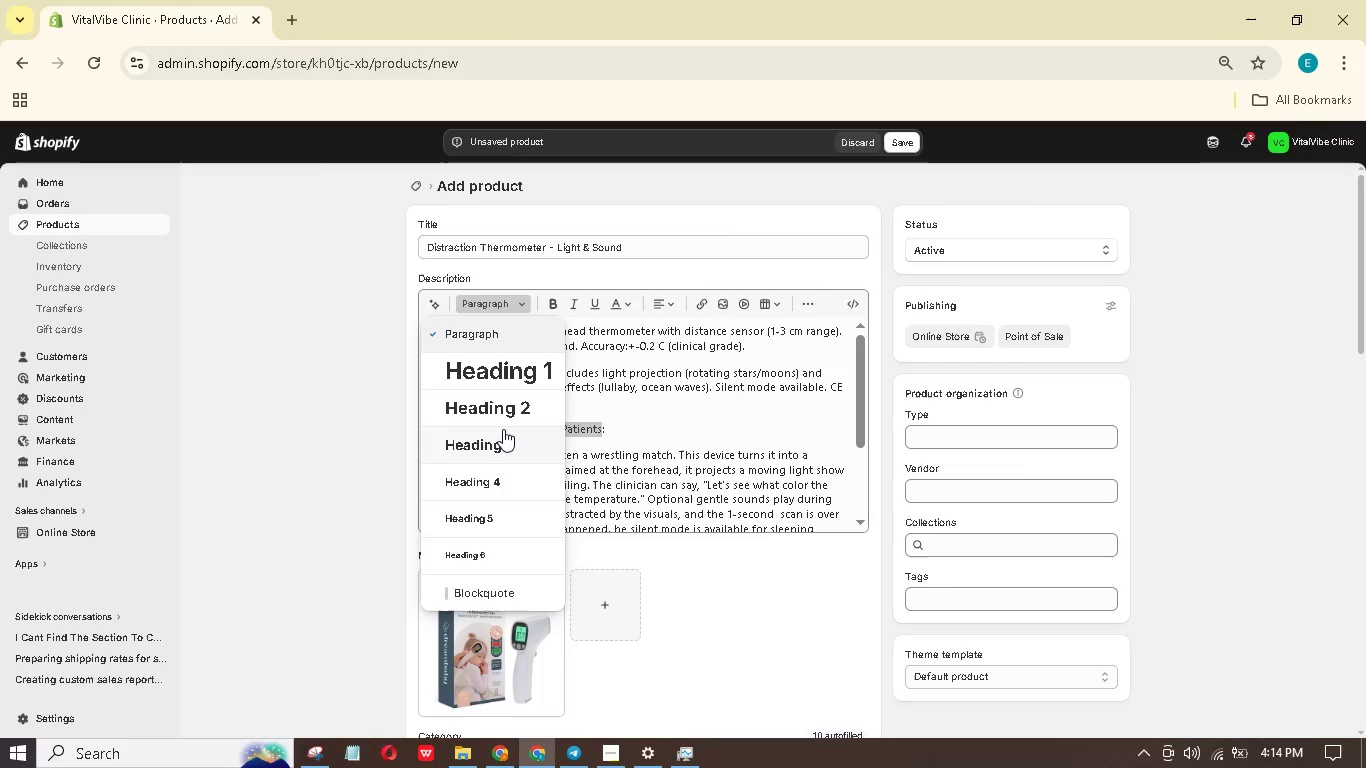 
left_click([502, 432])
 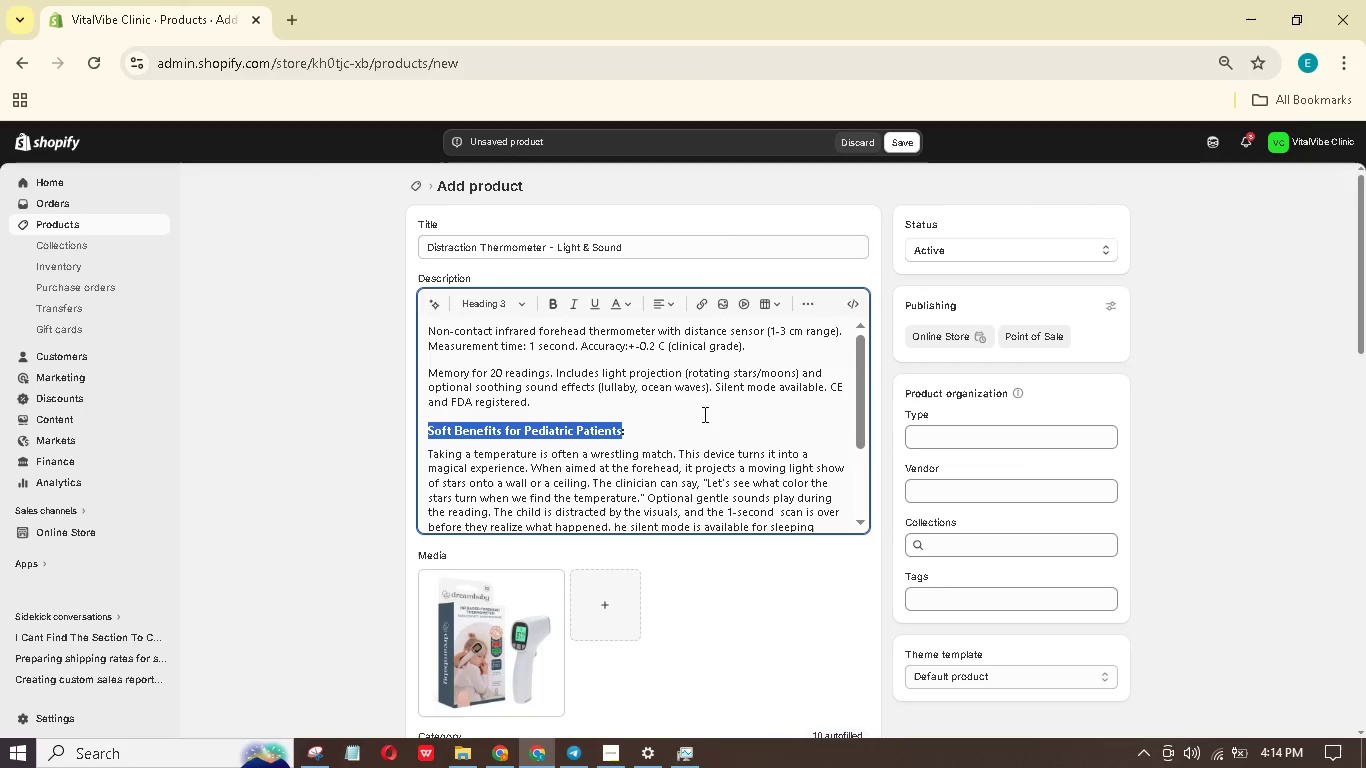 
scroll: coordinate [702, 410], scroll_direction: down, amount: 2.0
 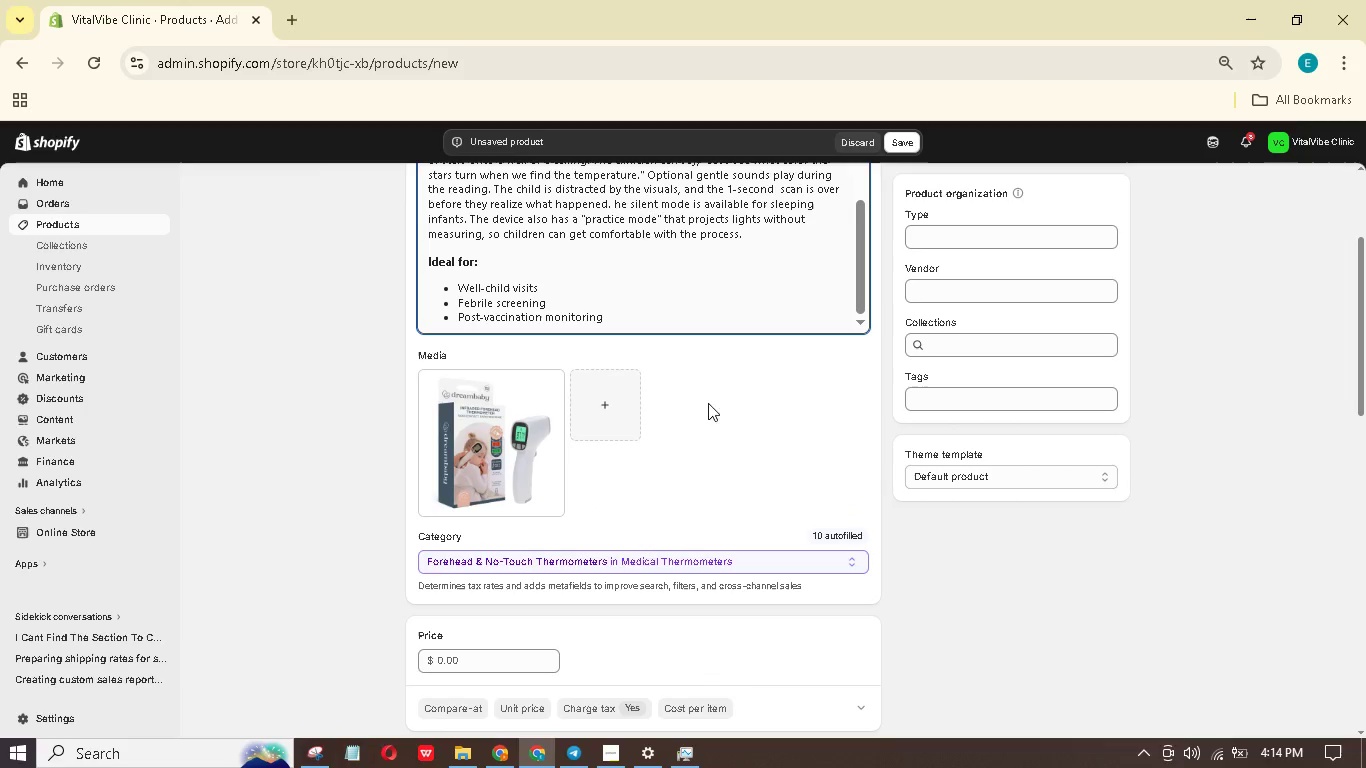 
left_click([927, 403])
 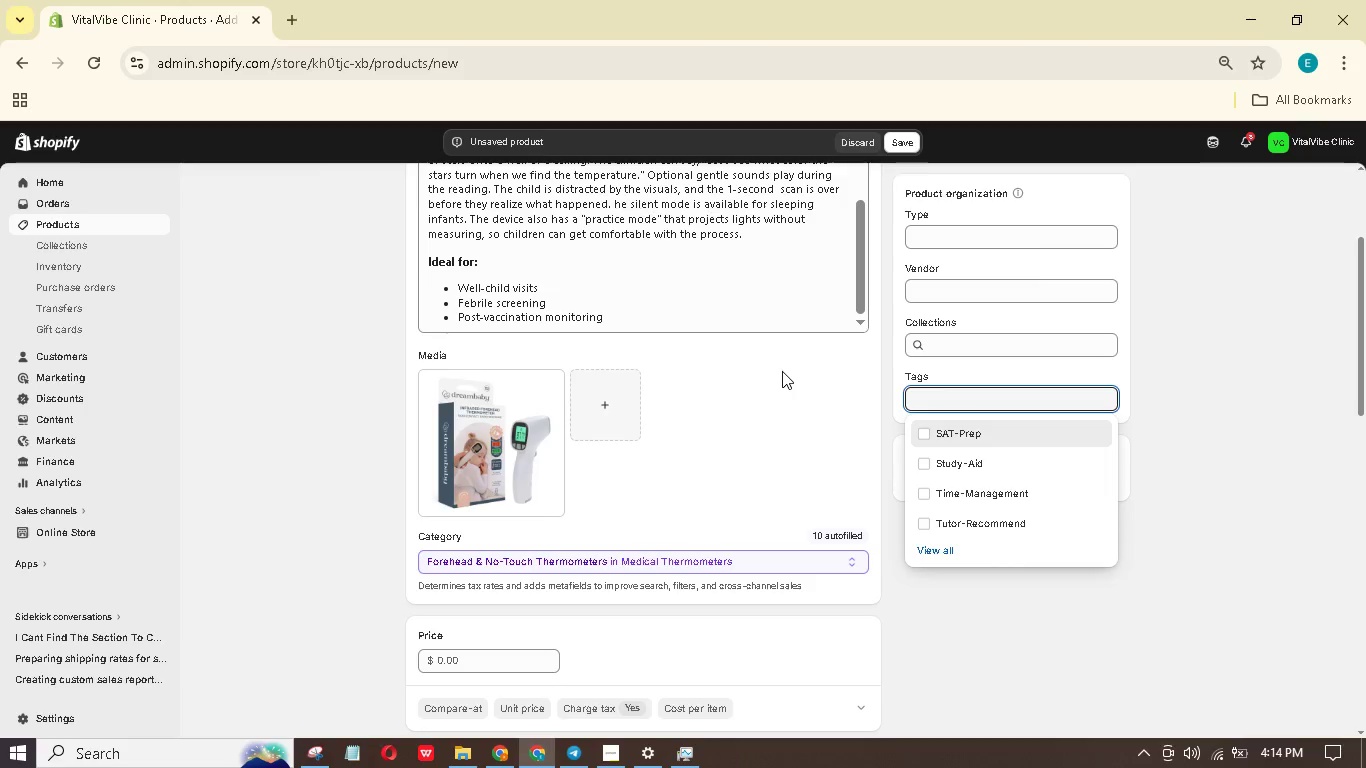 
wait(5.83)
 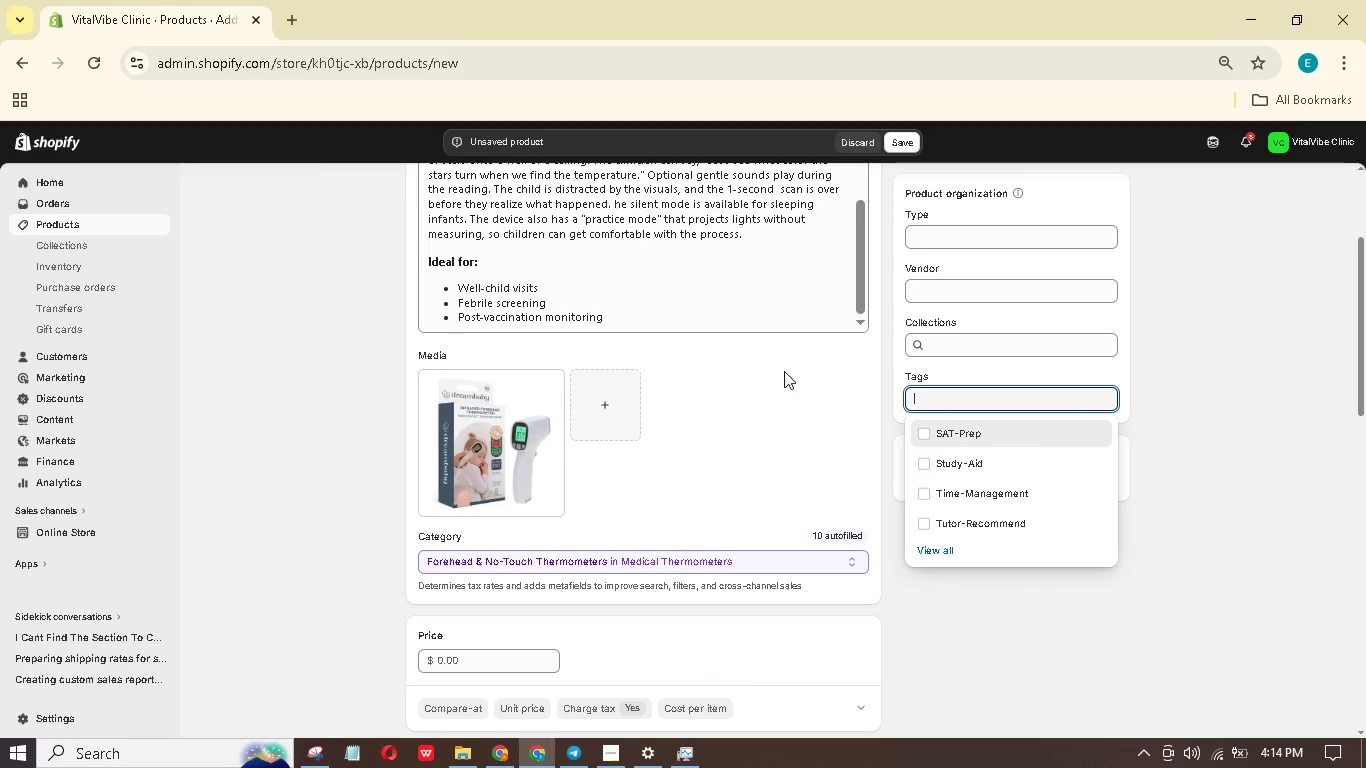 
hold_key(key=ShiftLeft, duration=0.34)
 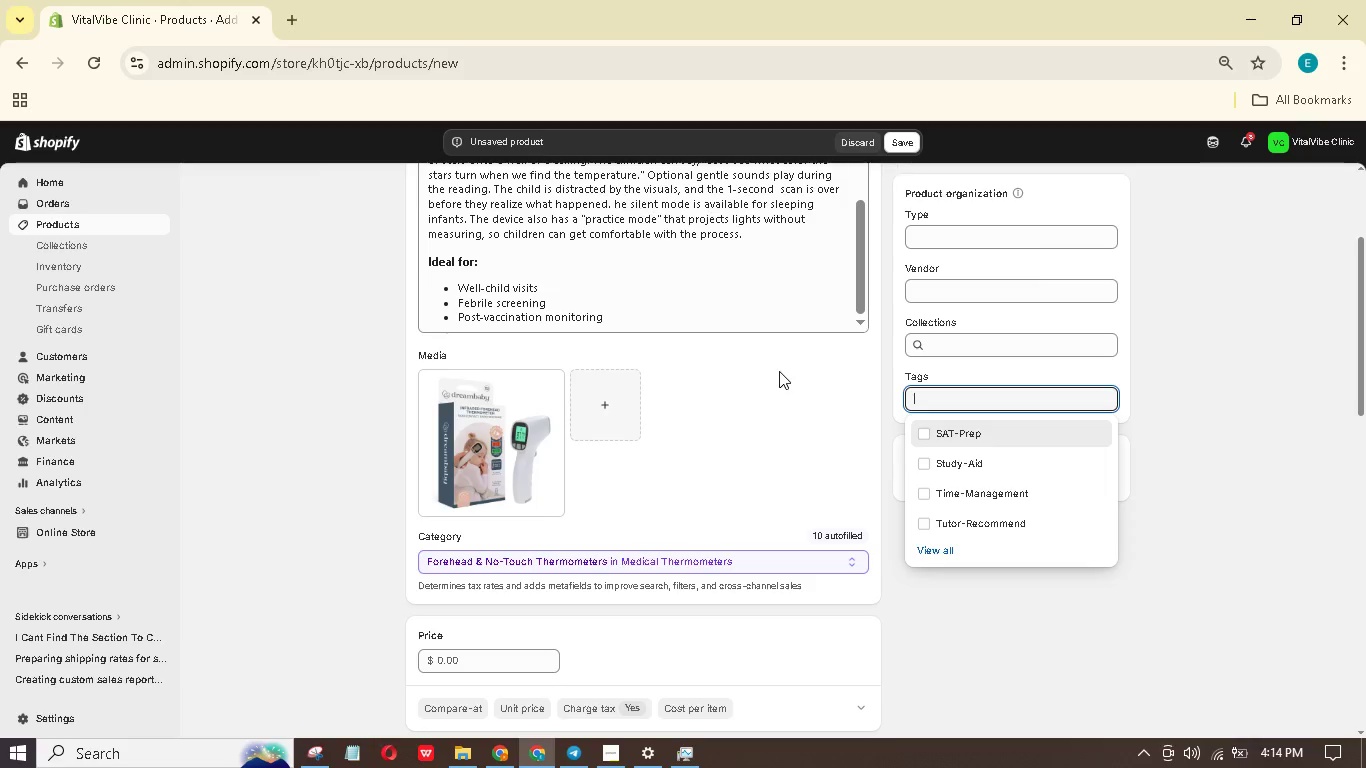 
type(Calm treatment Tools)
 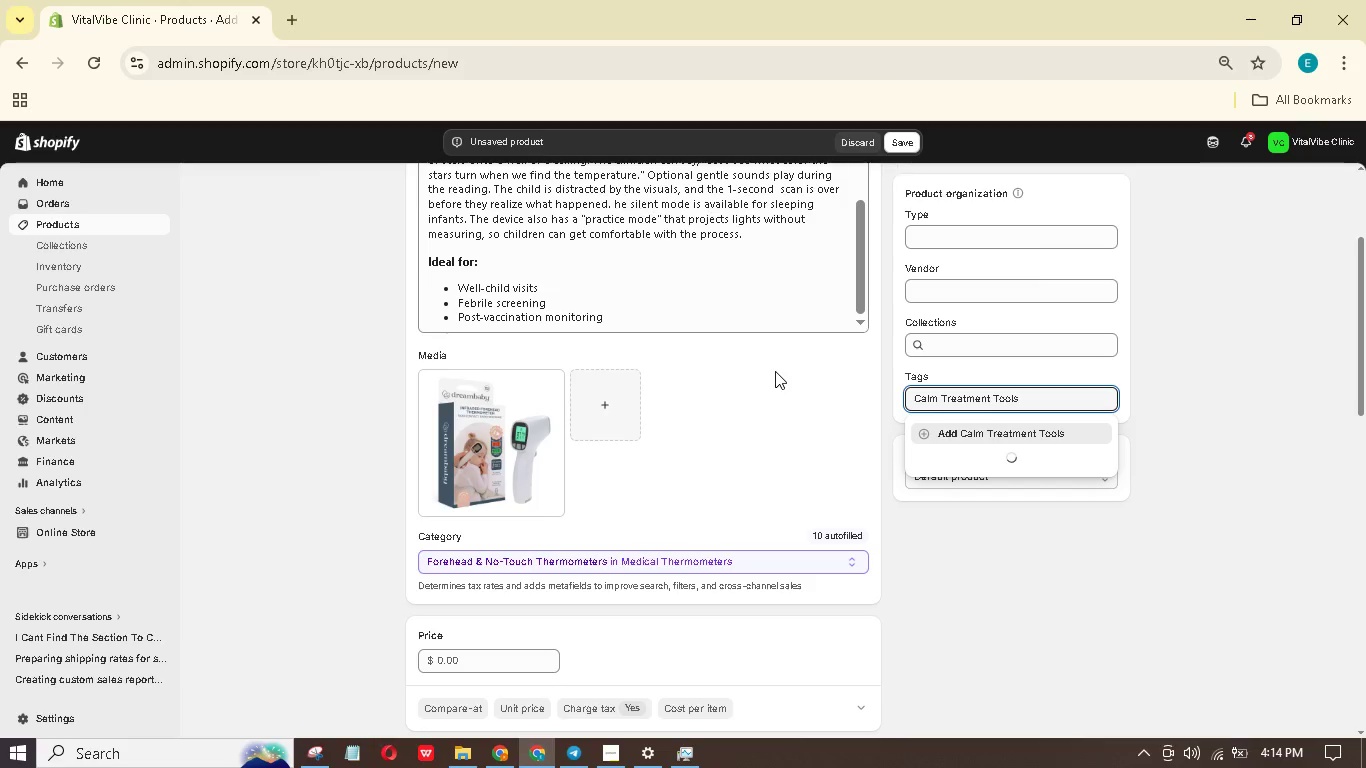 
key(Enter)
 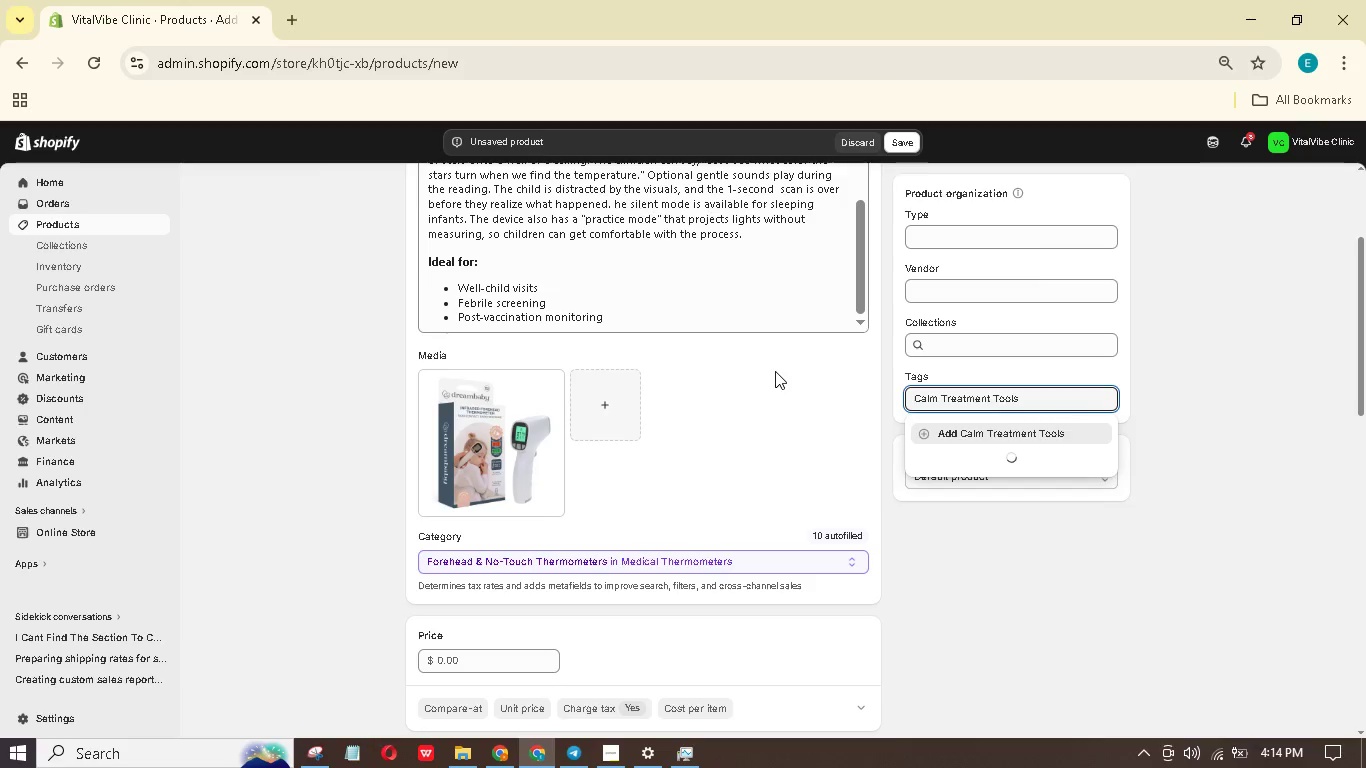 
hold_key(key=ShiftLeft, duration=0.53)
 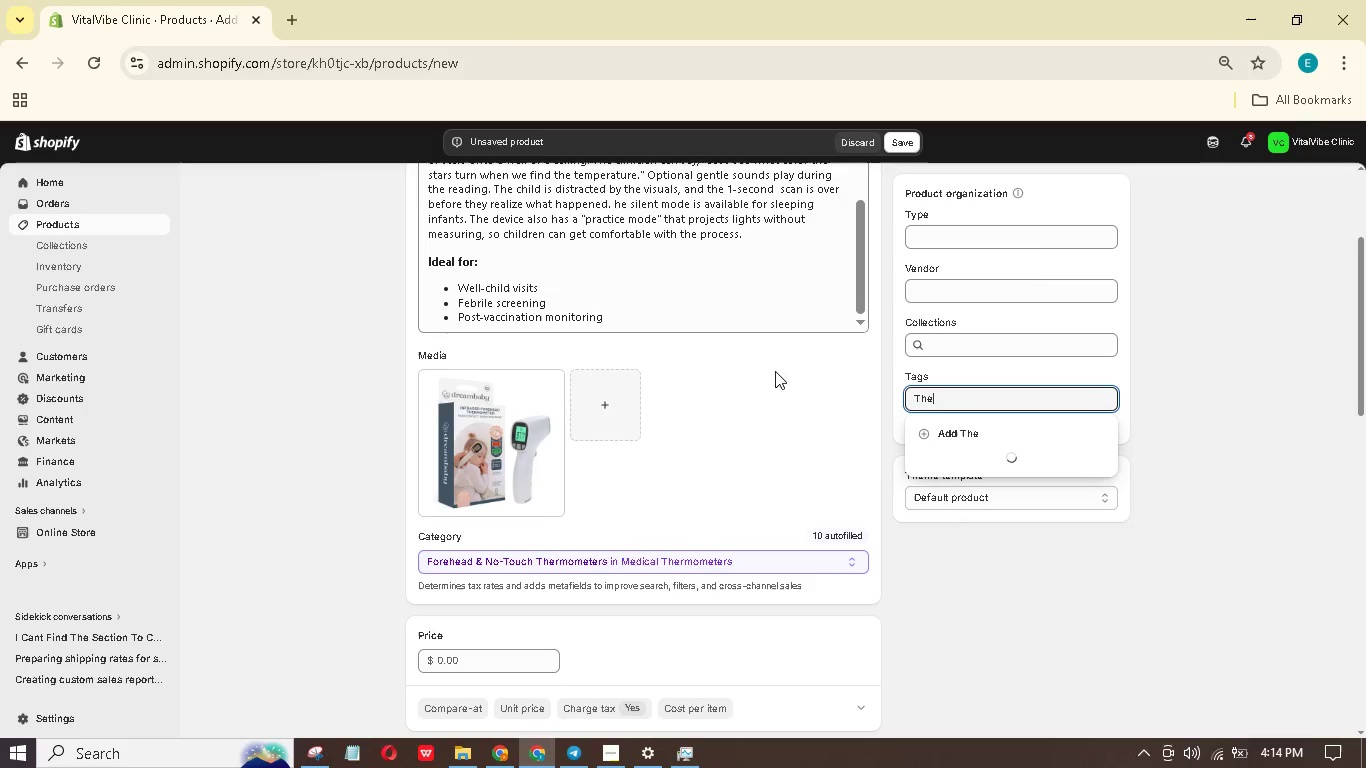 
type(thermometer )
key(Backspace)
 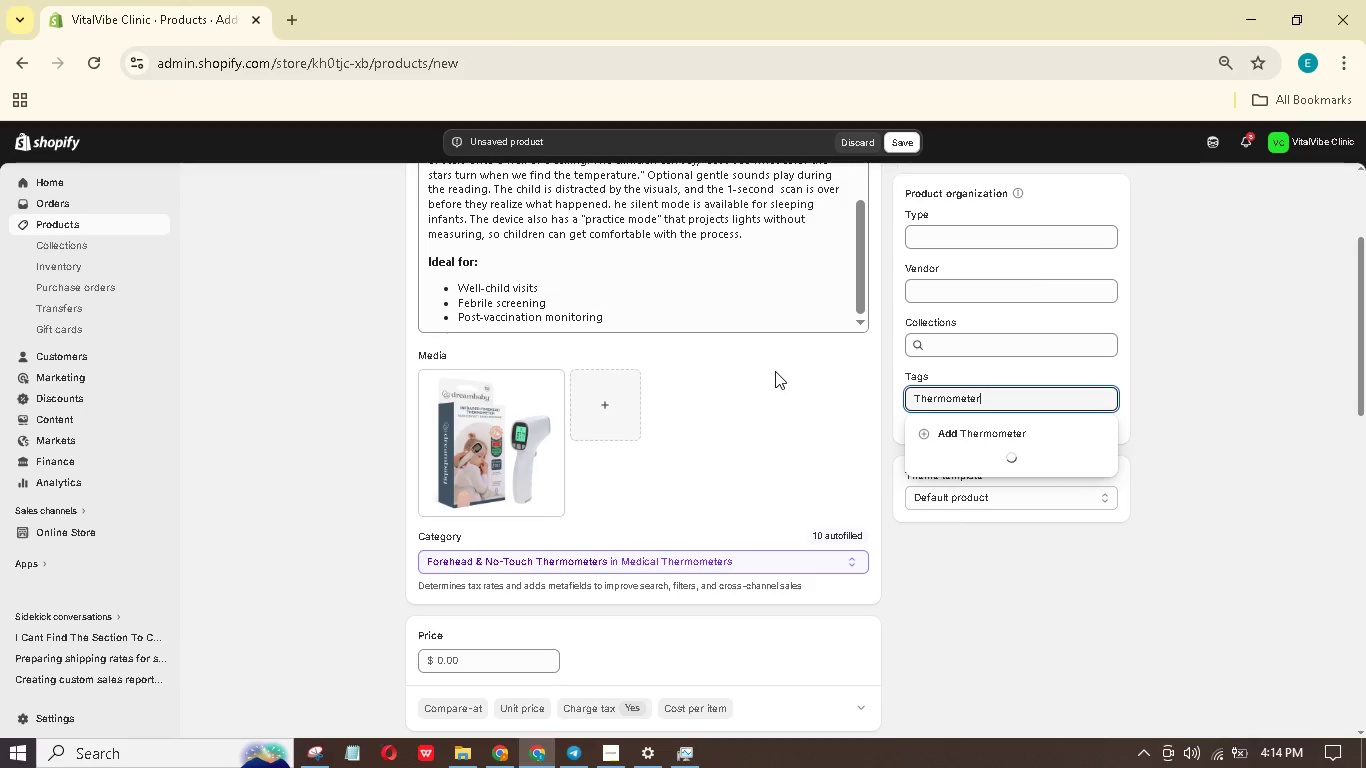 
key(Enter)
 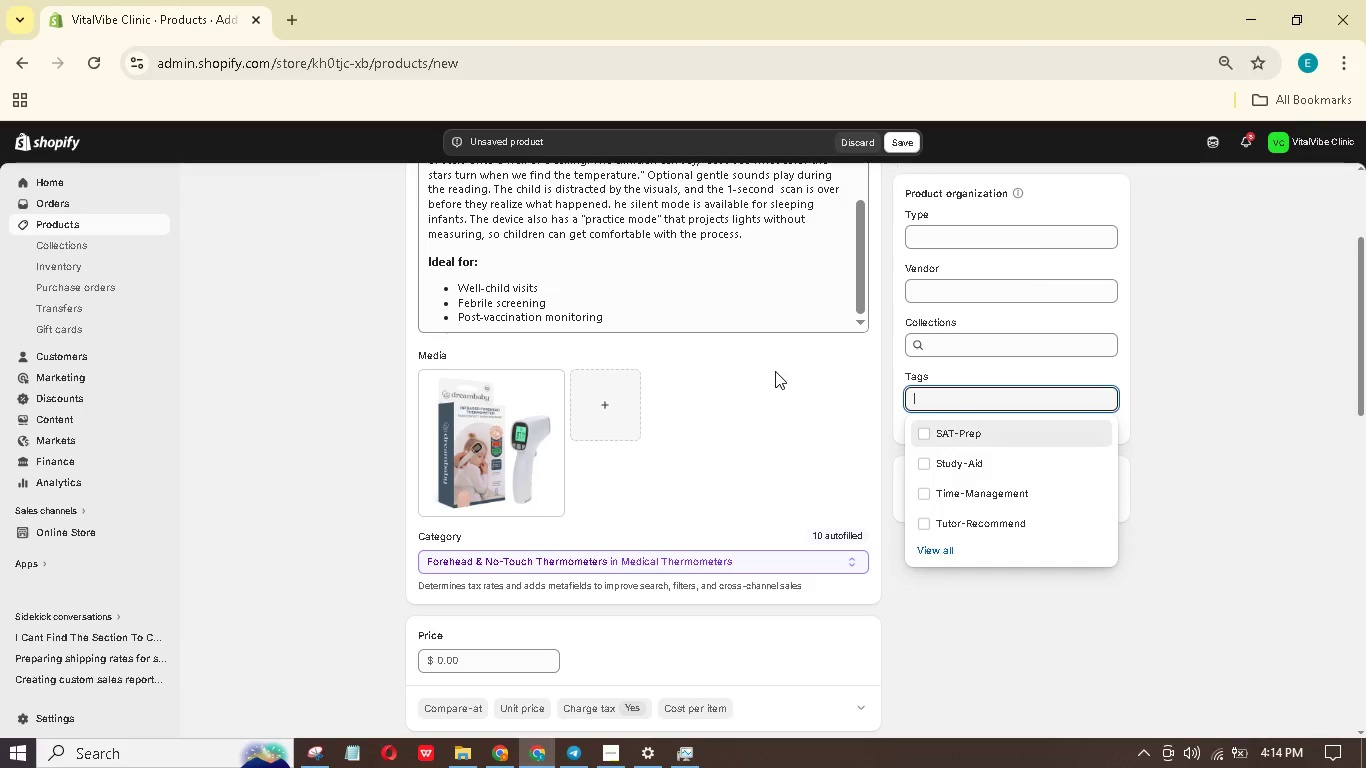 
hold_key(key=ShiftLeft, duration=0.56)
 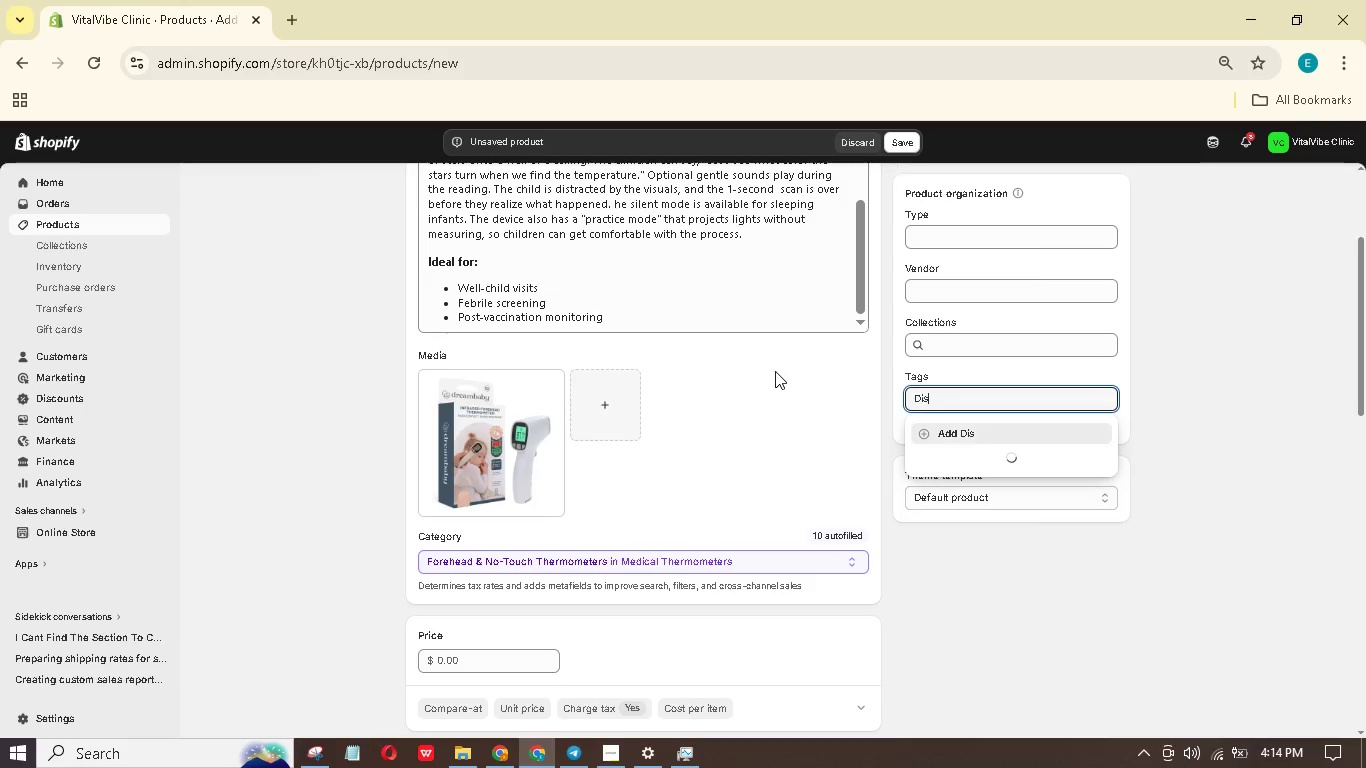 
type(distraction)
 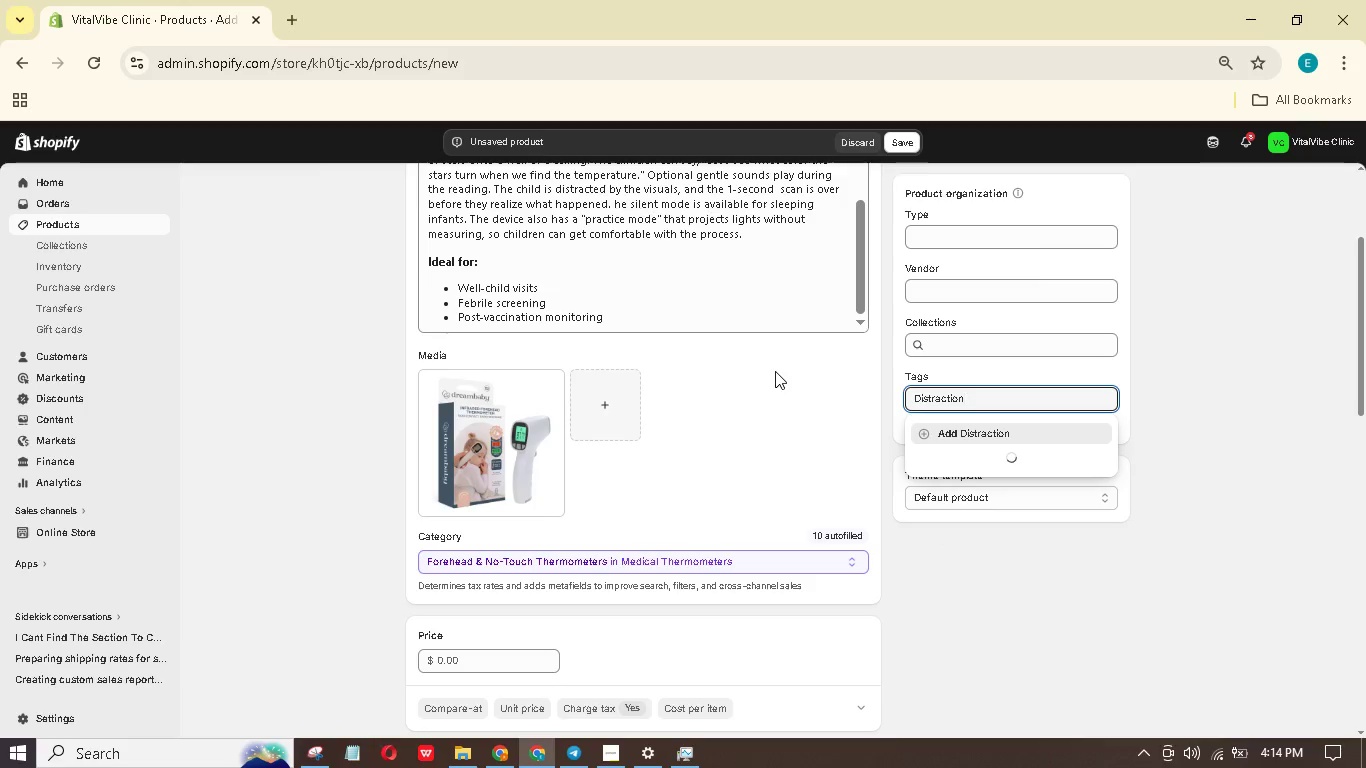 
key(Enter)
 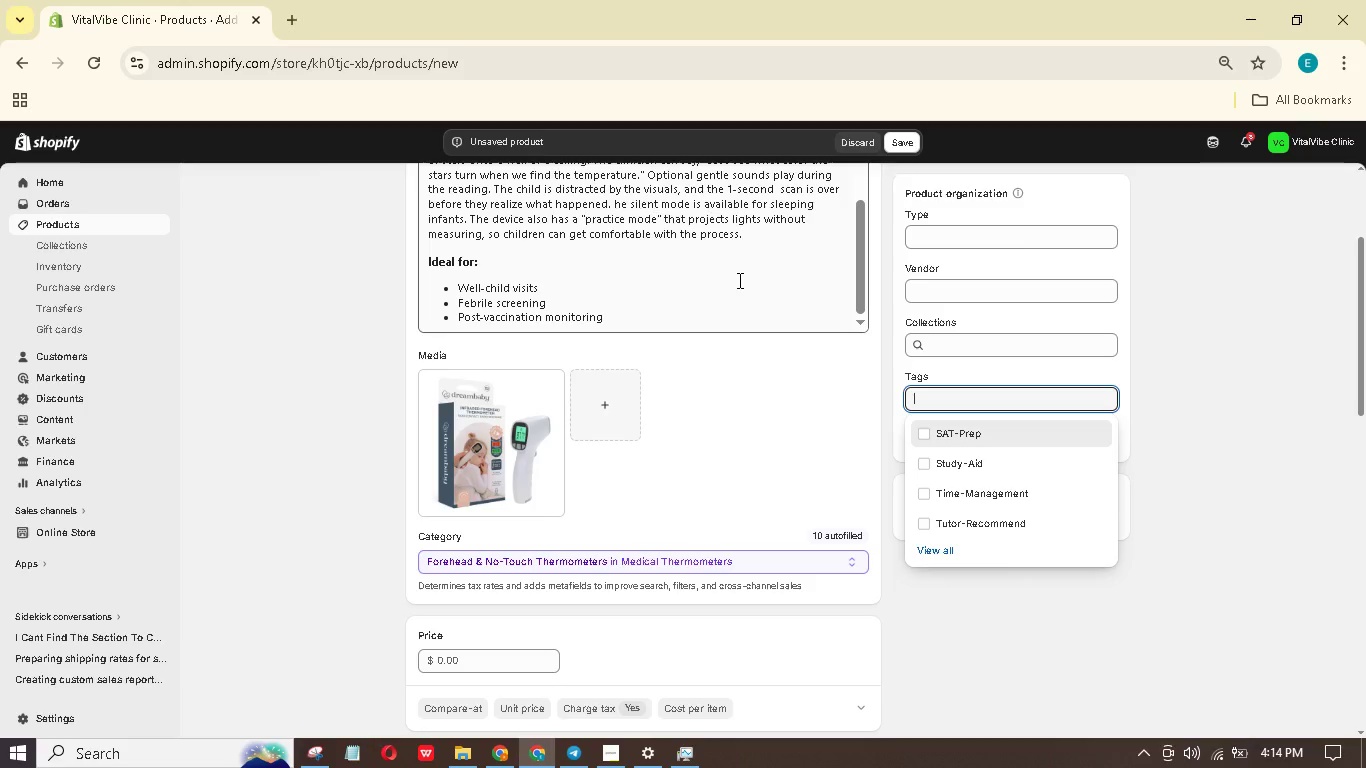 
wait(15.5)
 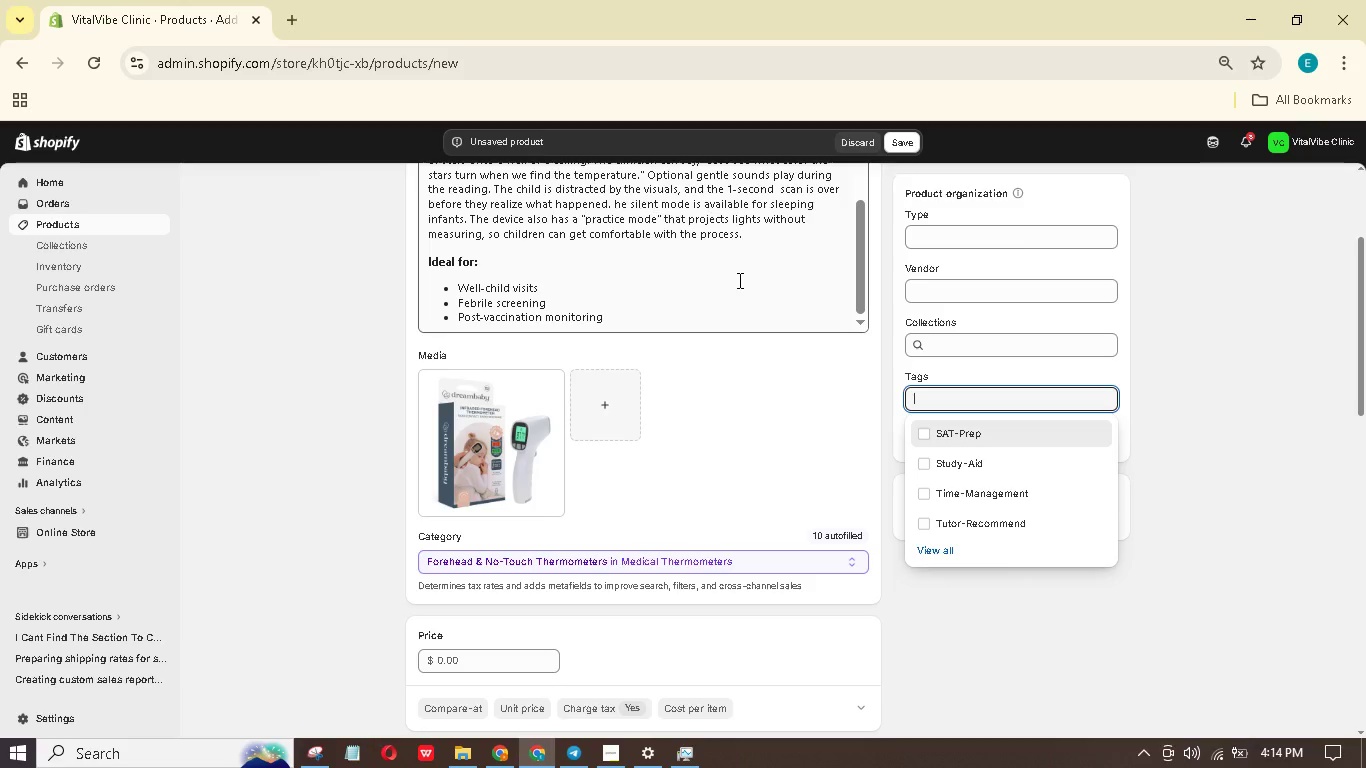 
left_click([517, 664])
 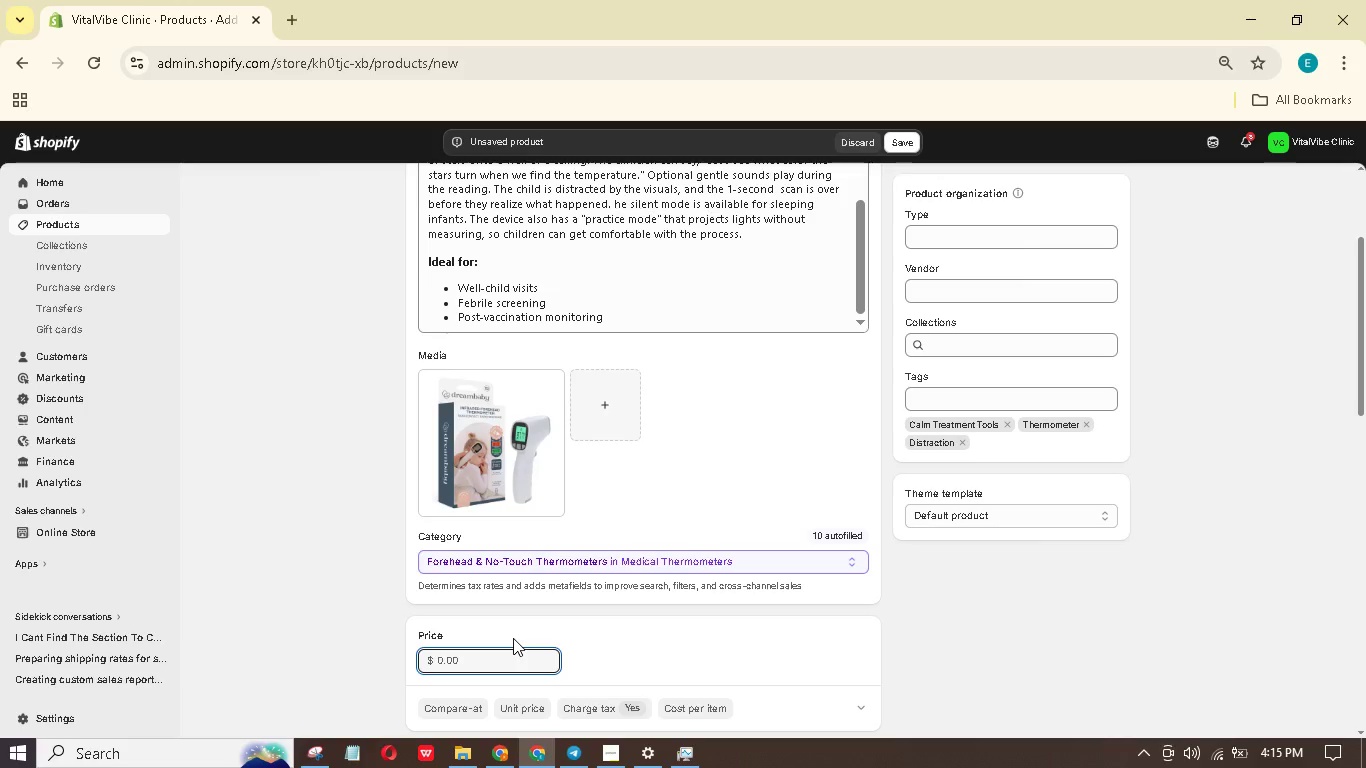 
key(Numpad4)
 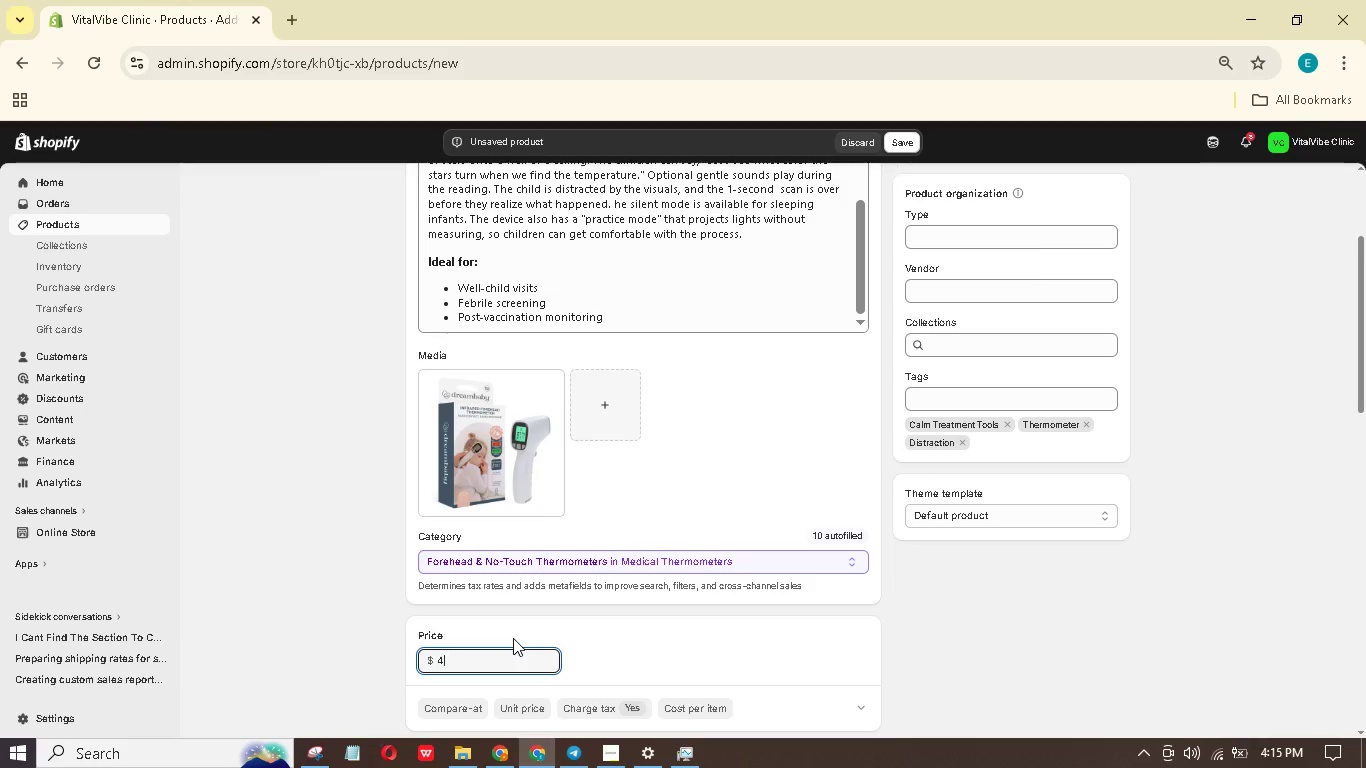 
key(Numpad9)
 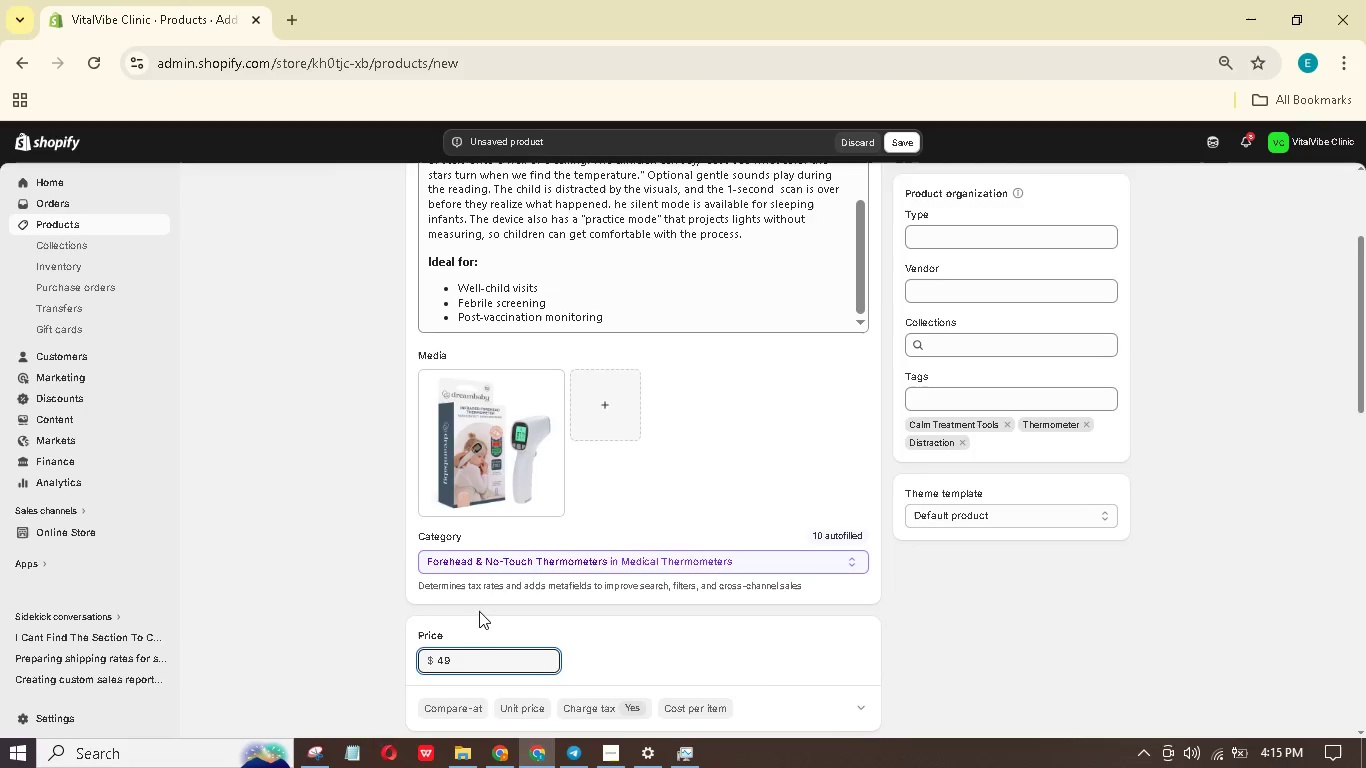 
scroll: coordinate [479, 611], scroll_direction: down, amount: 2.0
 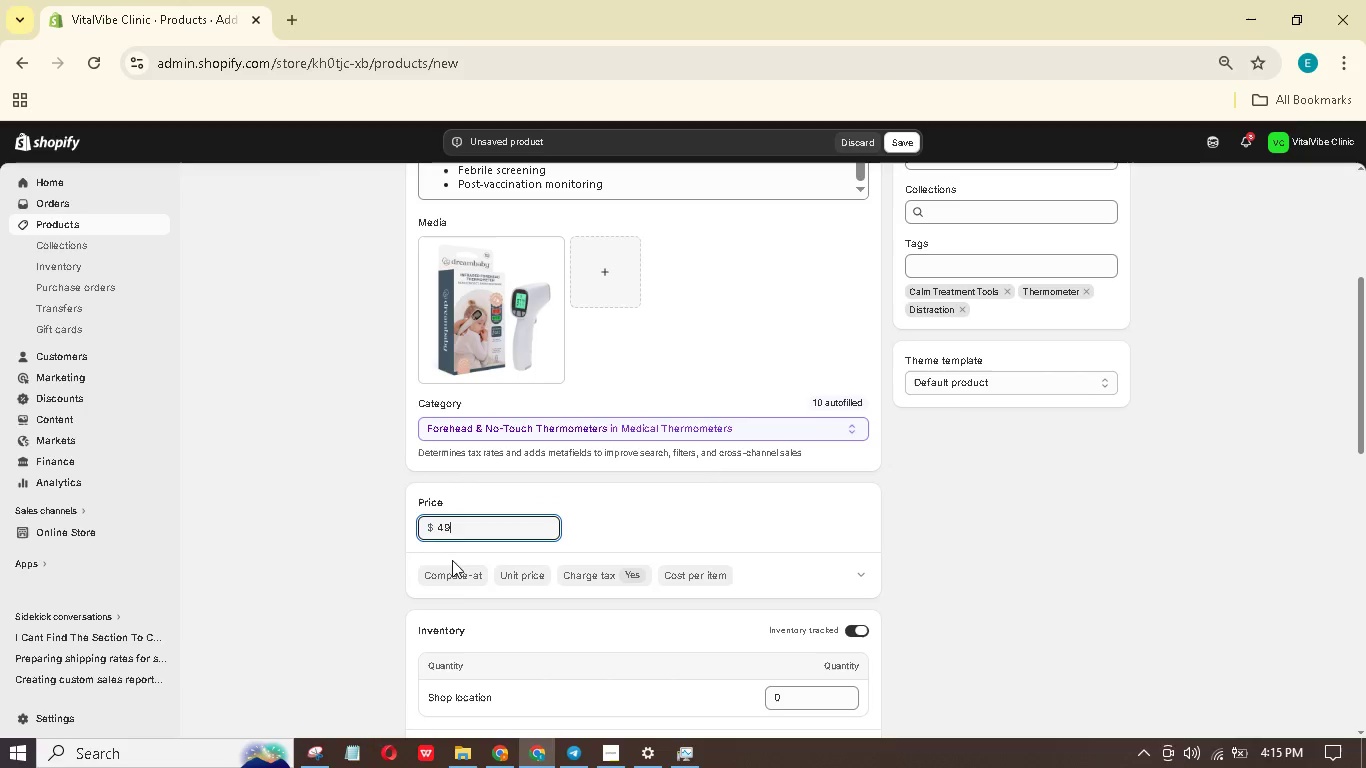 
left_click([456, 587])
 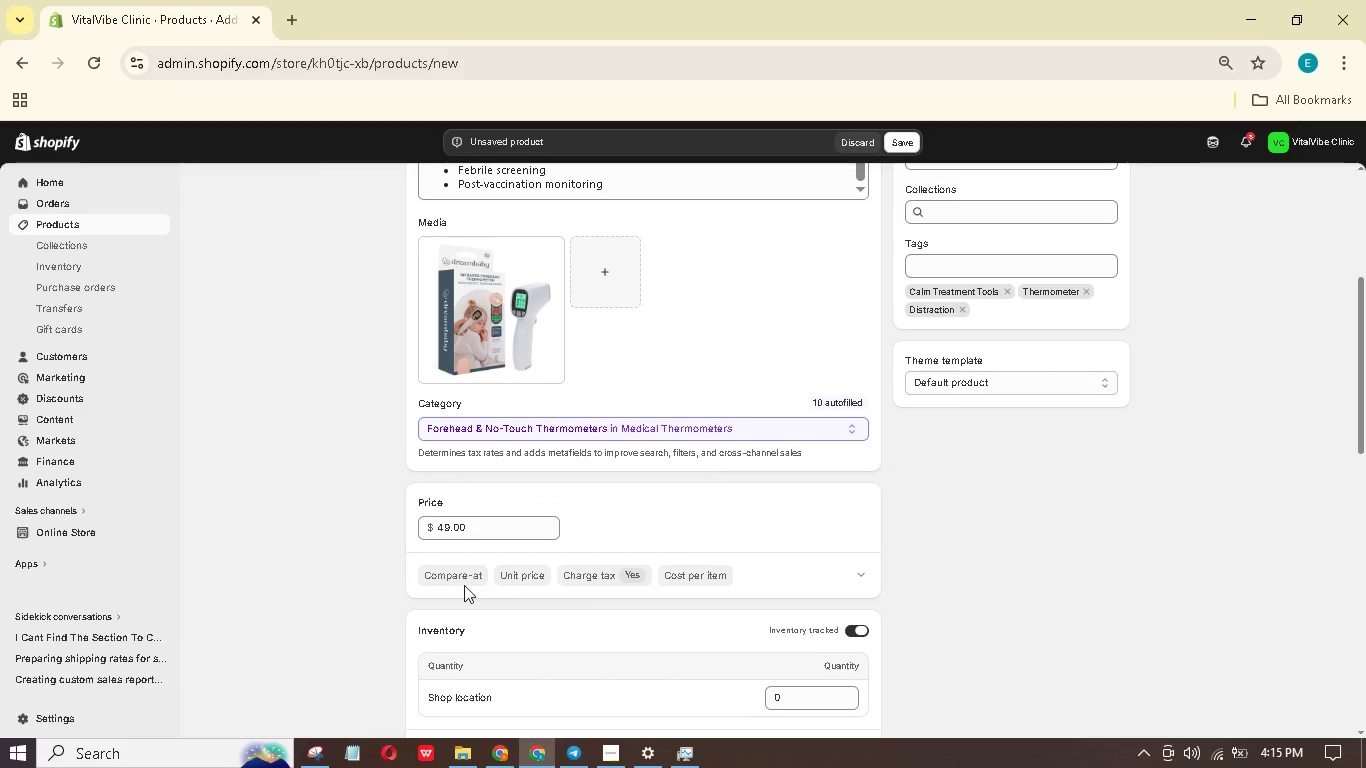 
left_click([473, 578])
 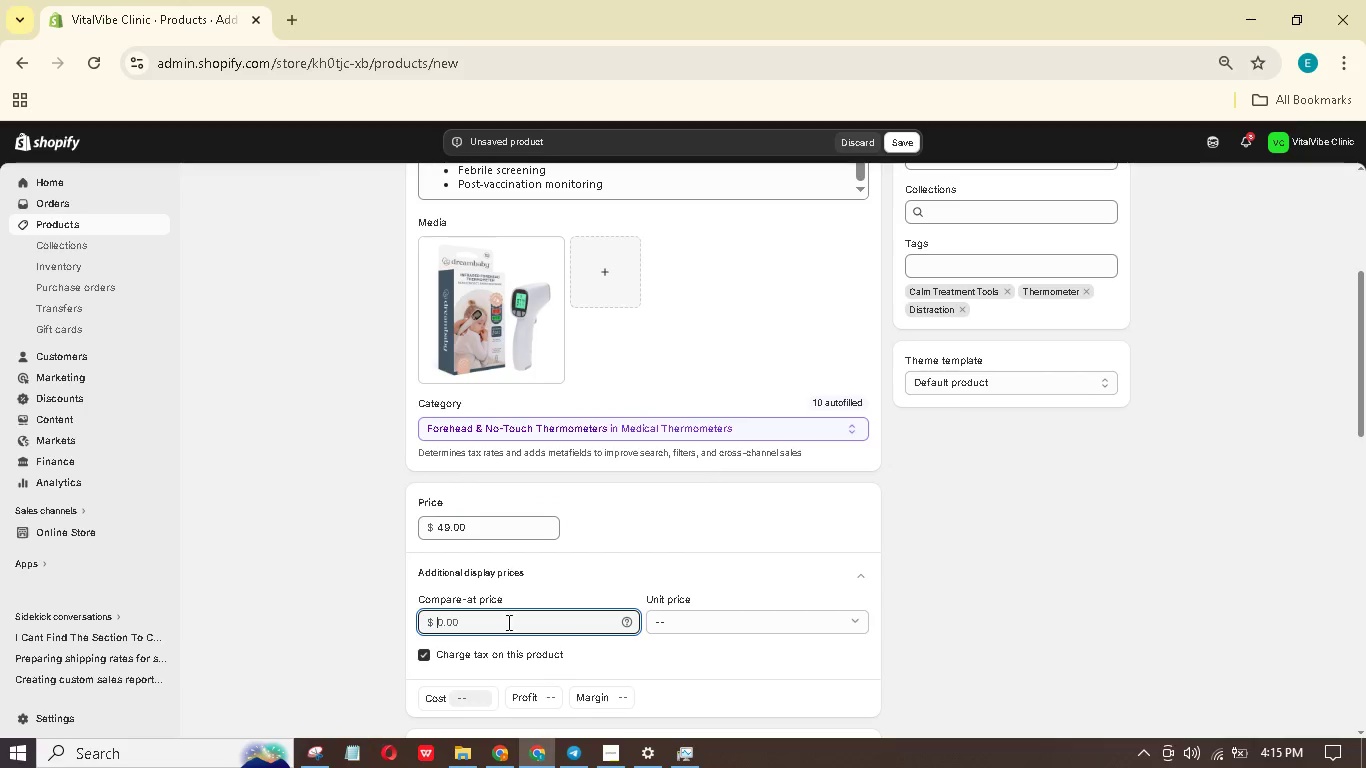 
left_click([507, 621])
 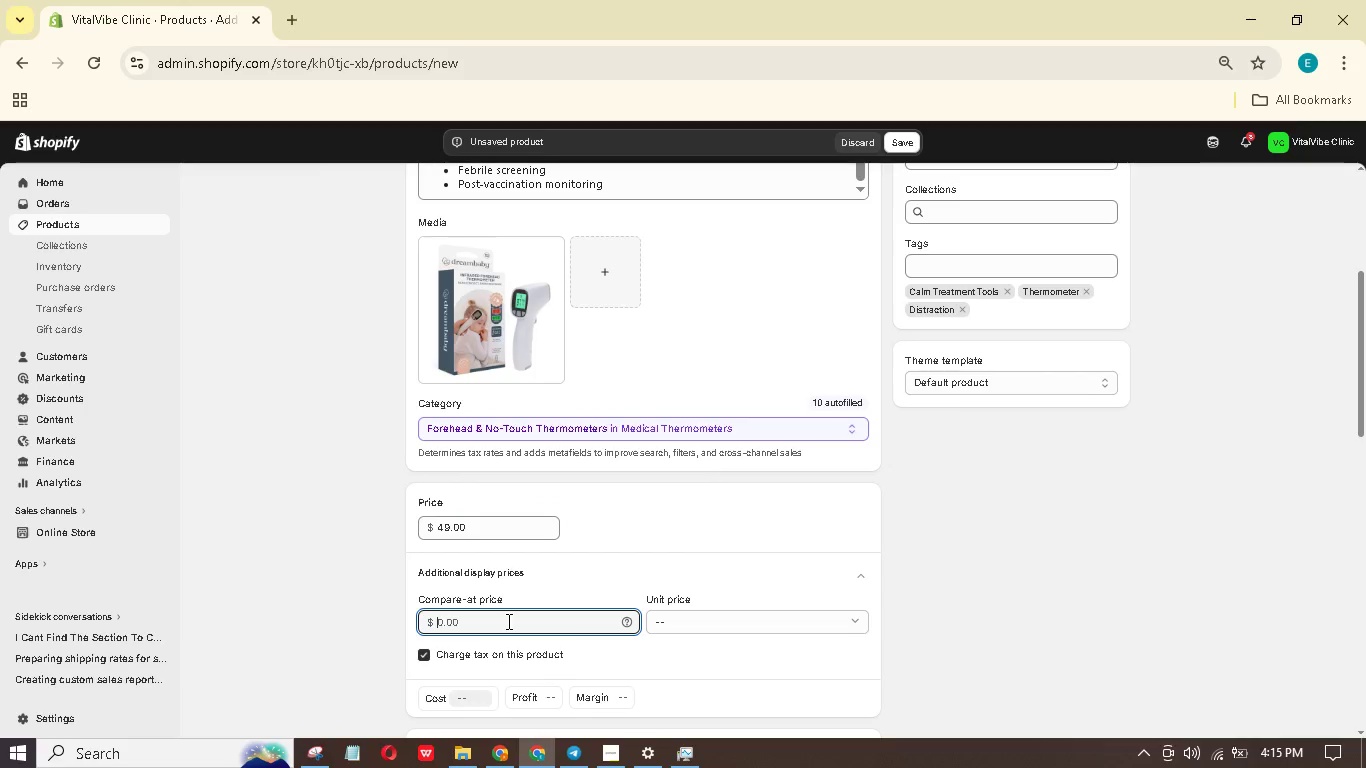 
key(Numpad5)
 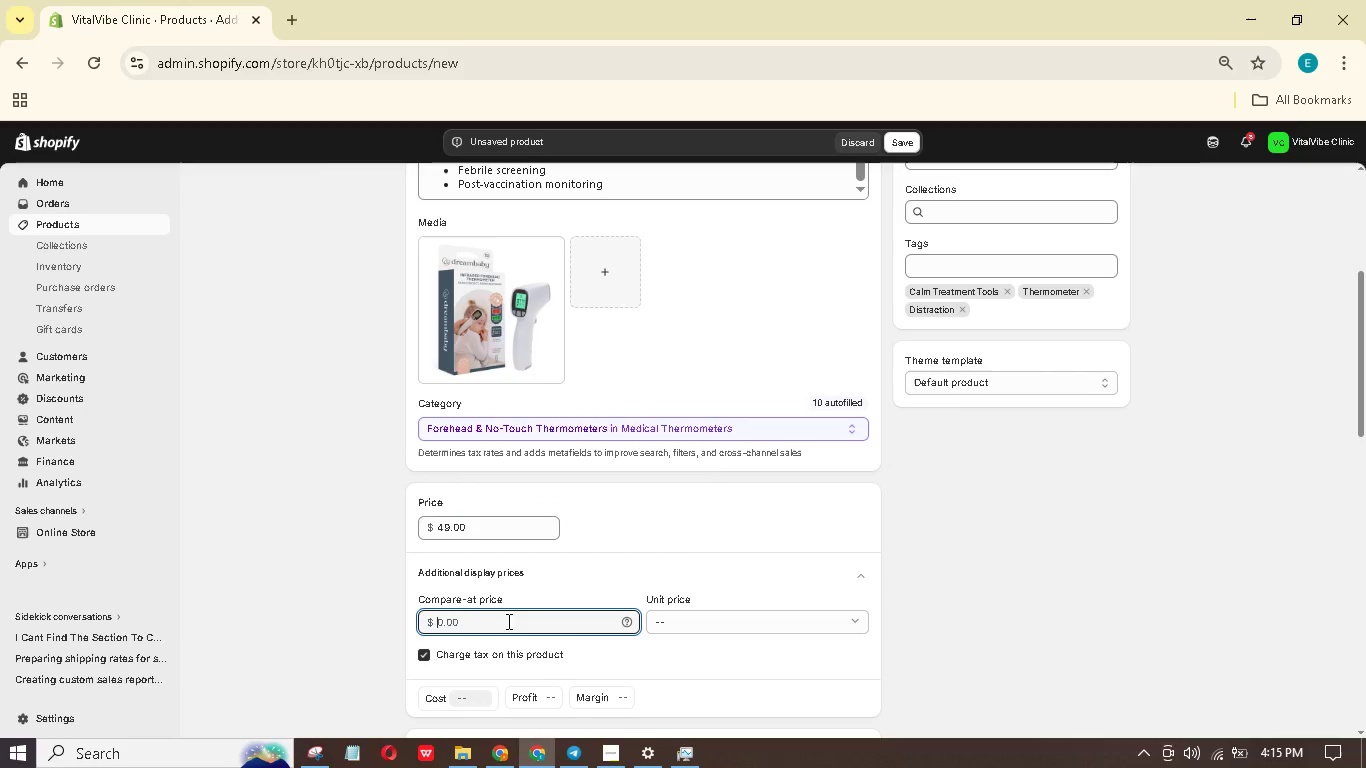 
key(Numpad5)
 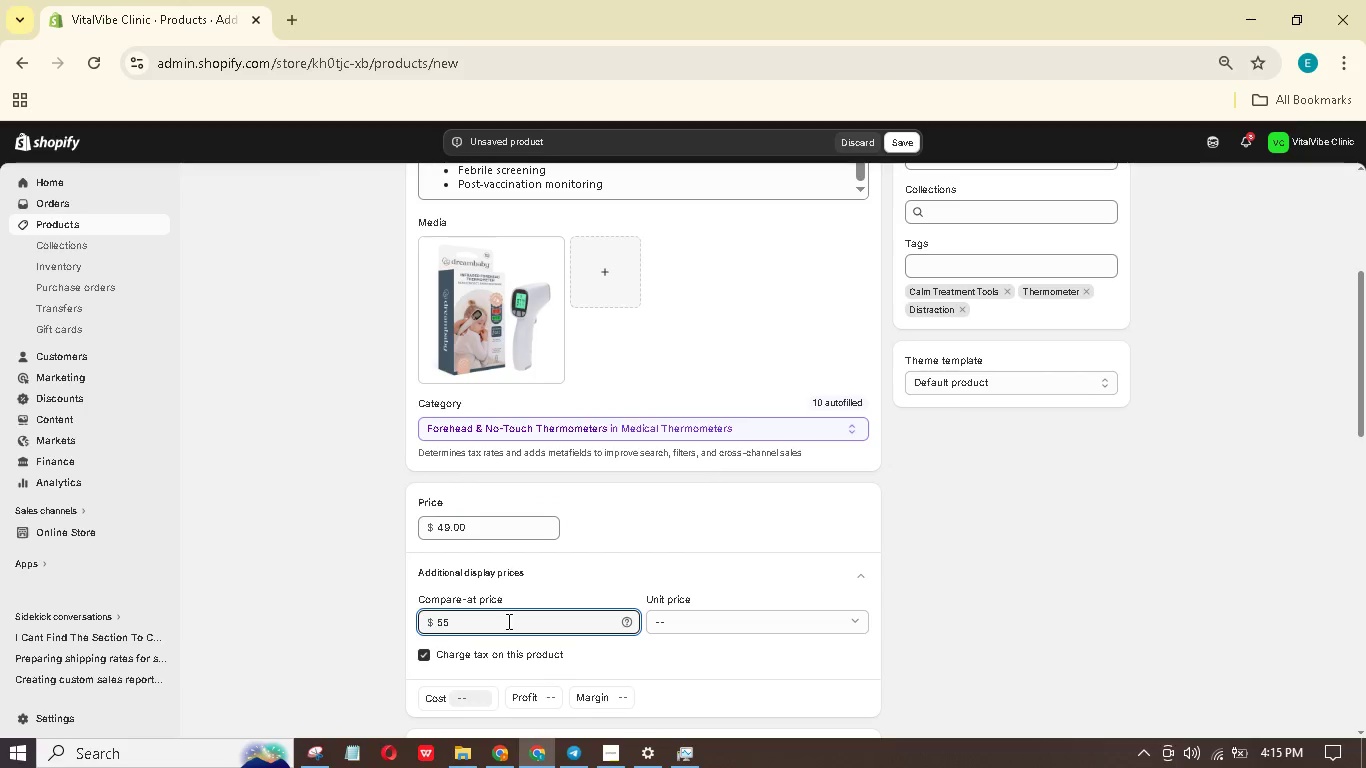 
scroll: coordinate [624, 554], scroll_direction: down, amount: 4.0
 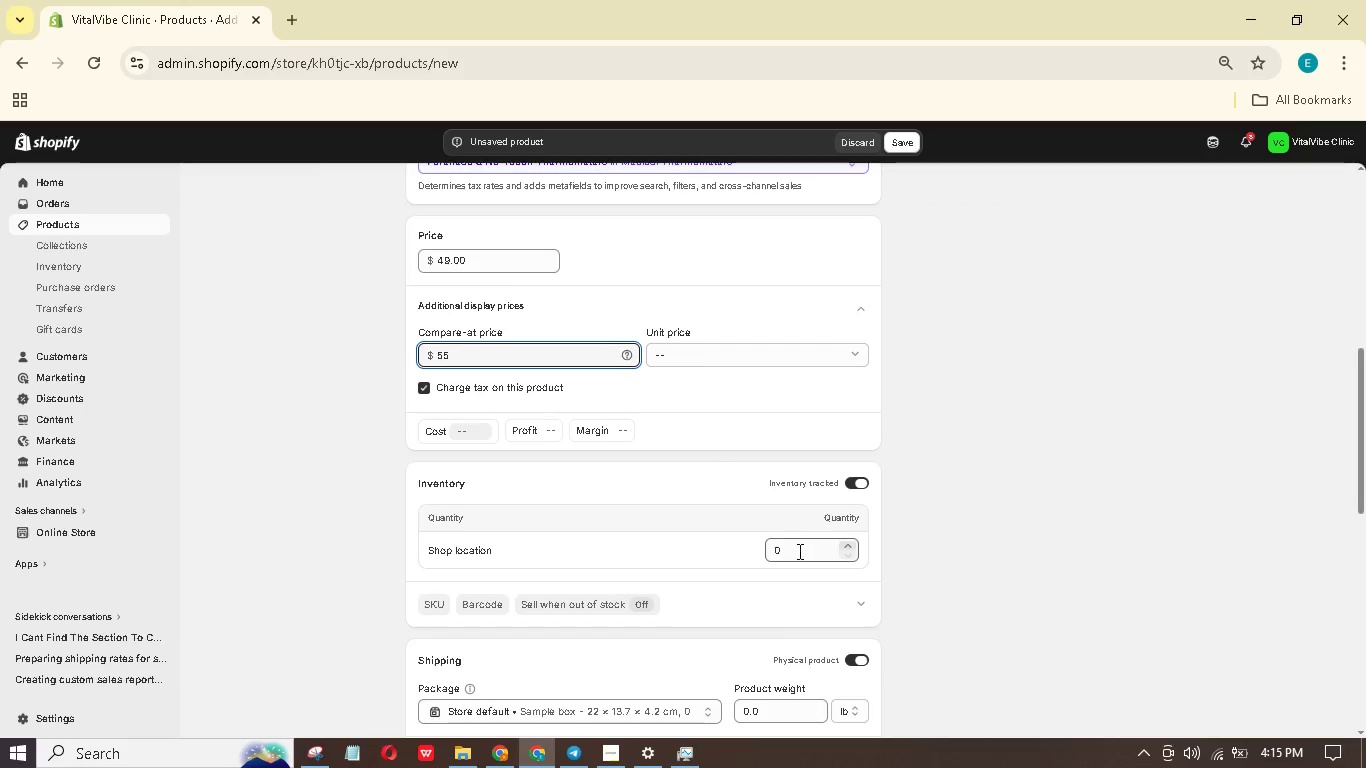 
left_click([798, 553])
 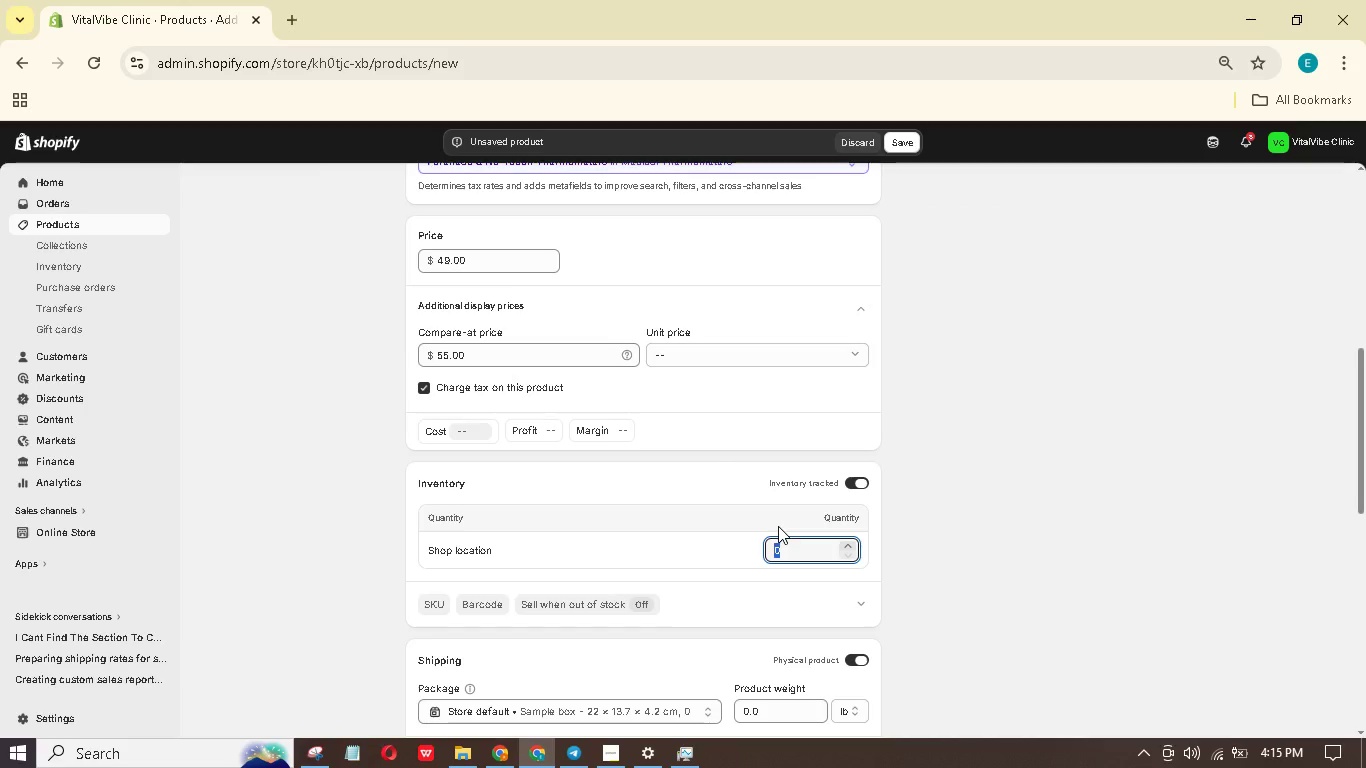 
key(Numpad1)
 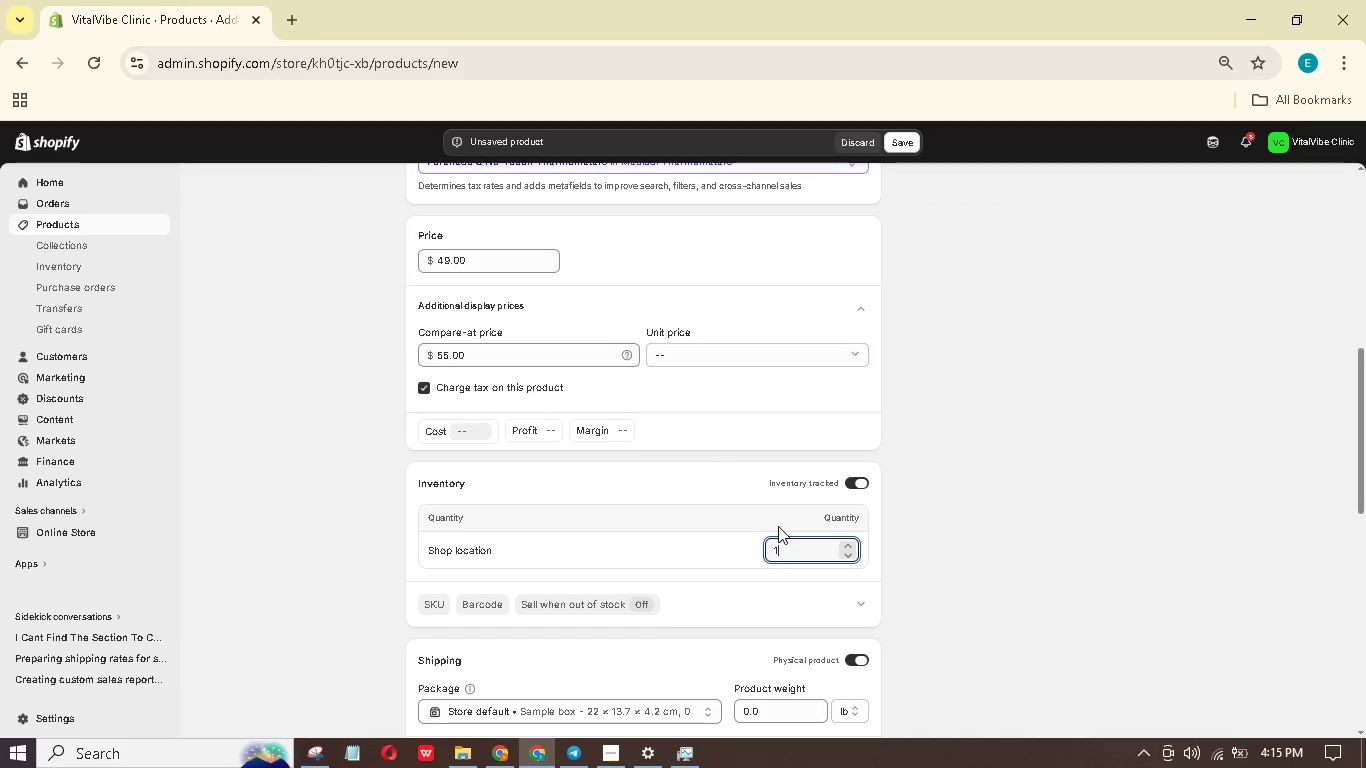 
key(Numpad0)
 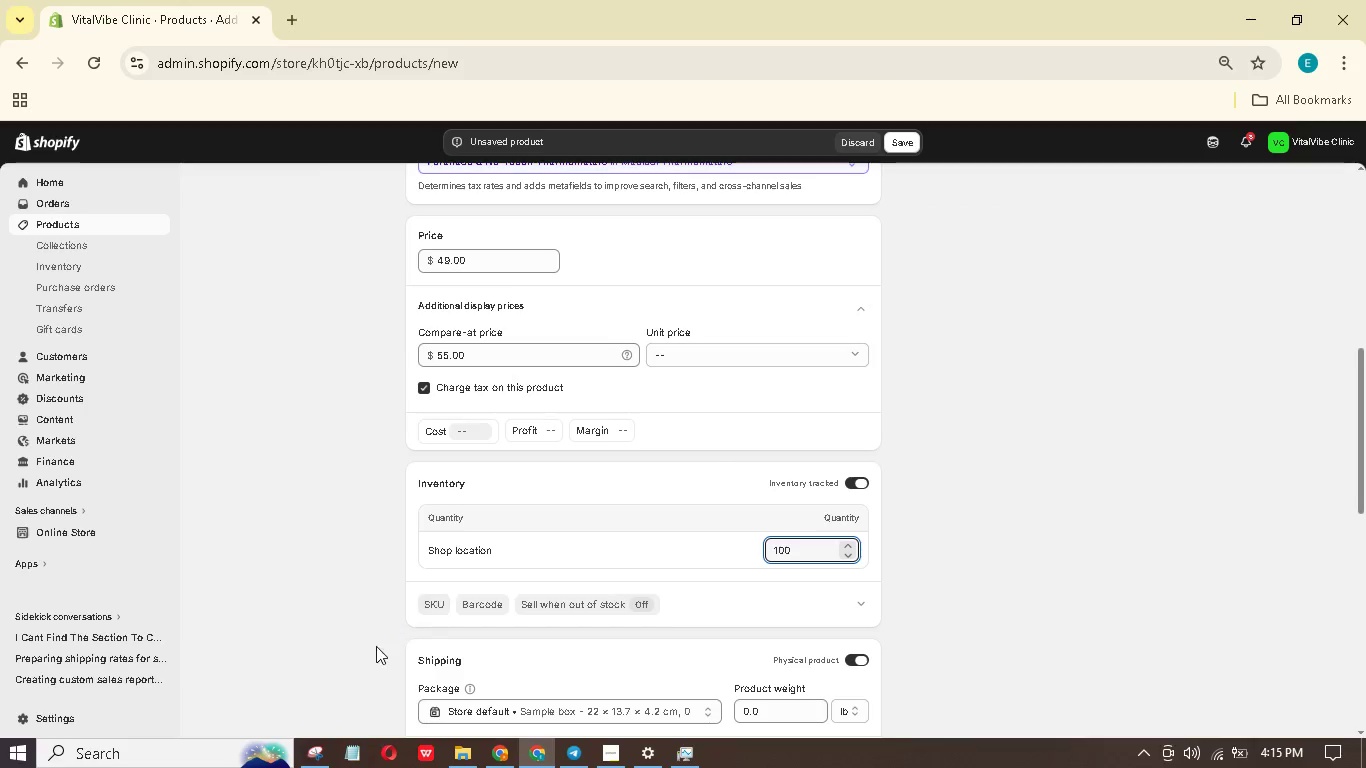 
left_click([431, 601])
 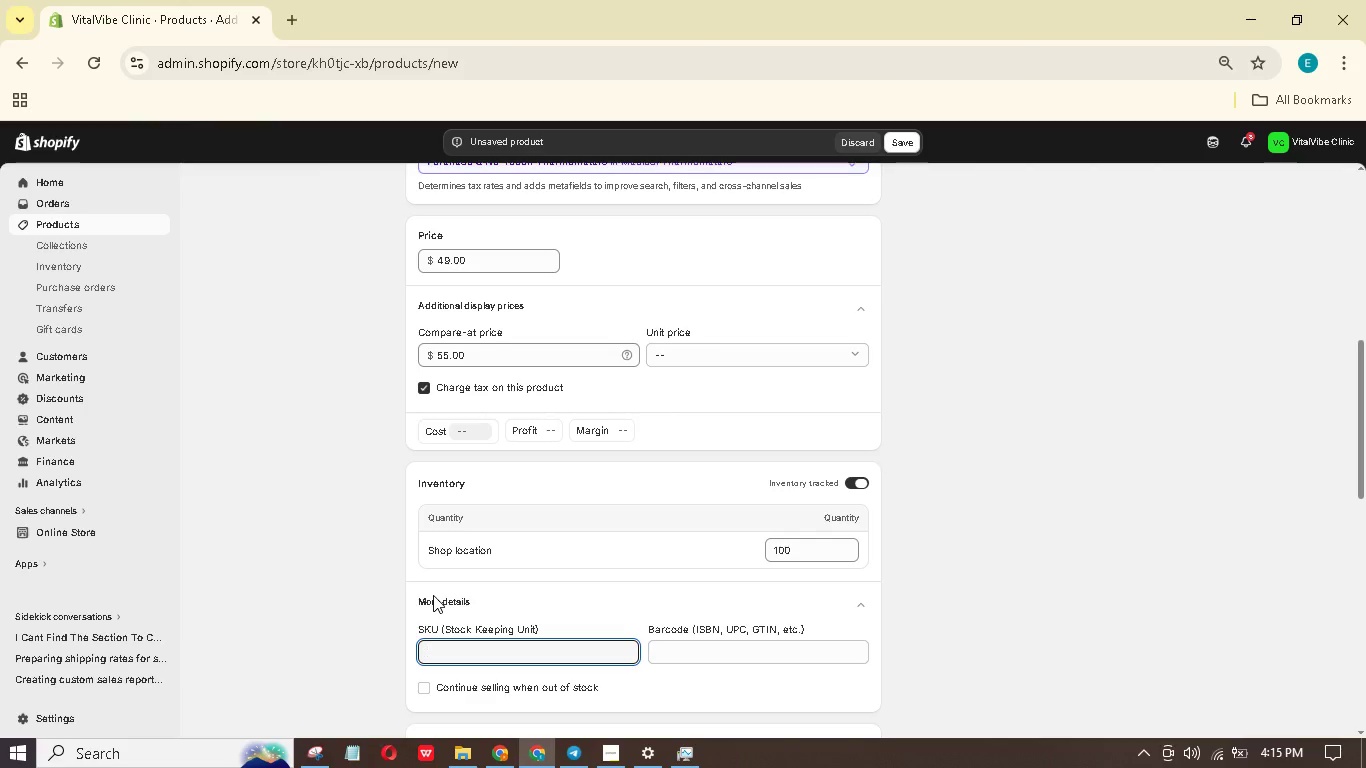 
type(VV-TEMP-01)
 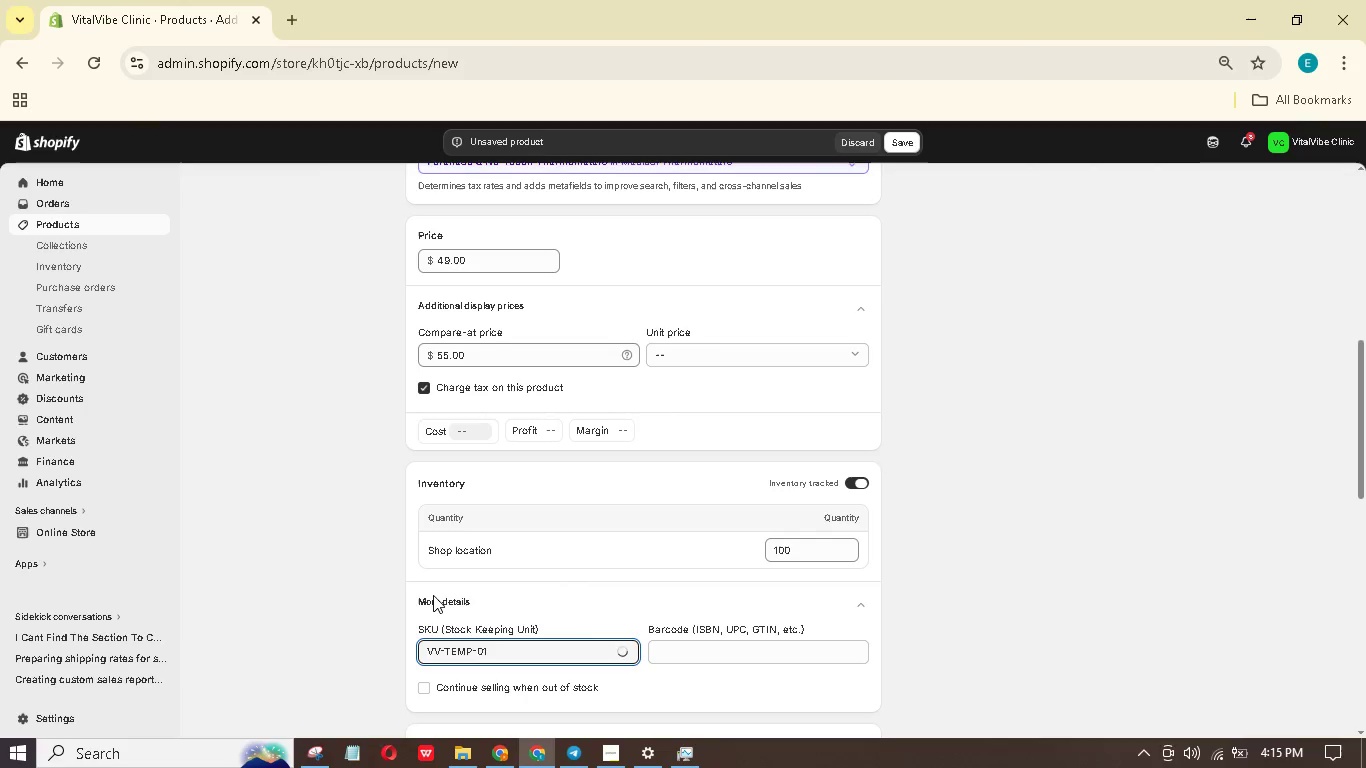 
scroll: coordinate [784, 453], scroll_direction: down, amount: 6.0
 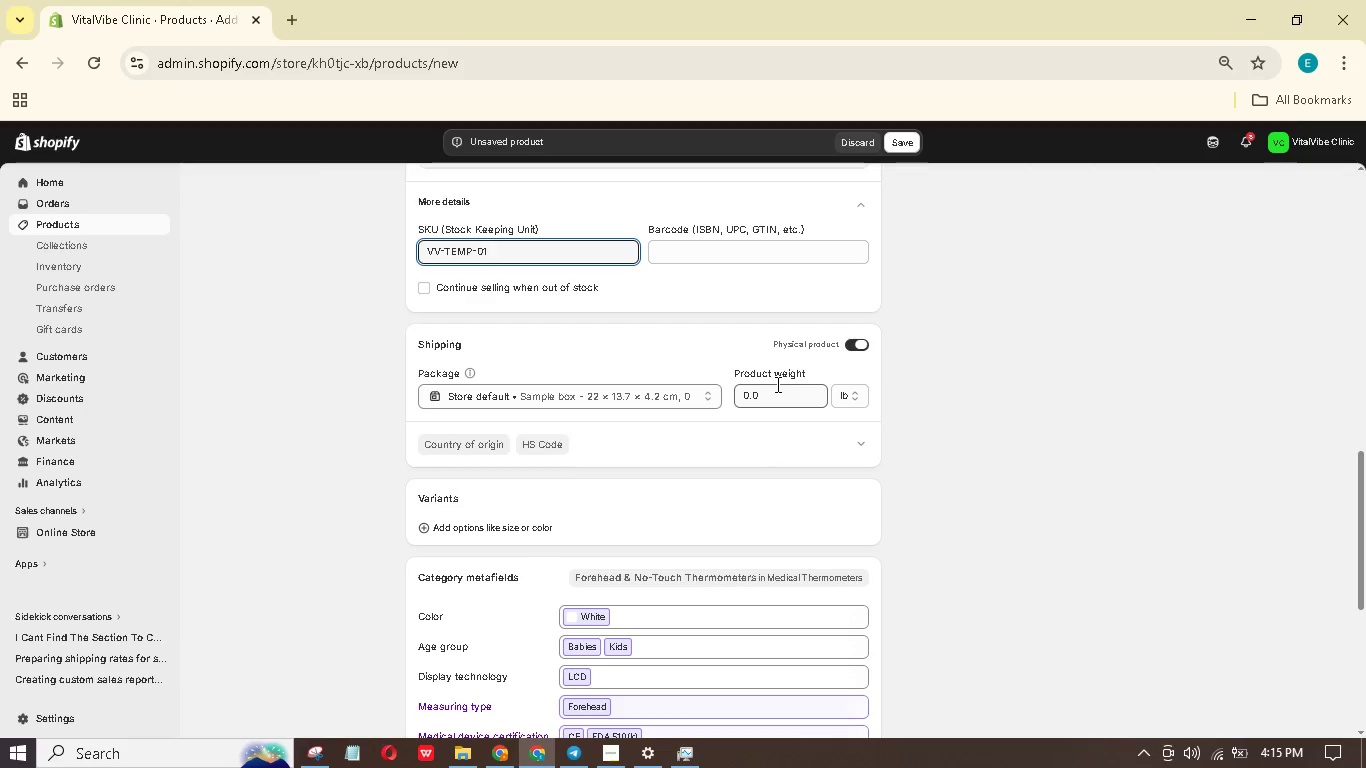 
left_click([776, 403])
 